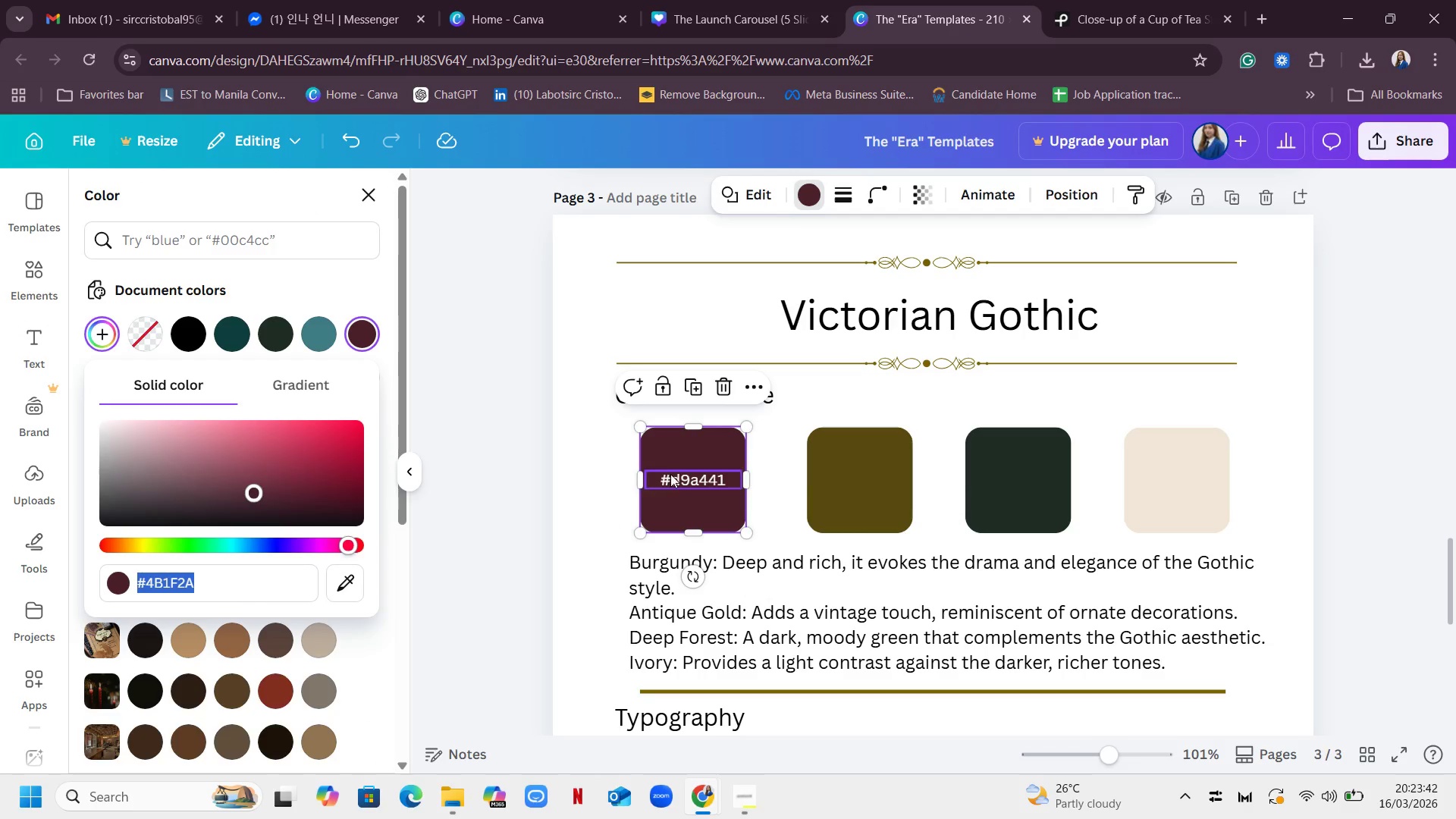 
left_click([679, 474])
 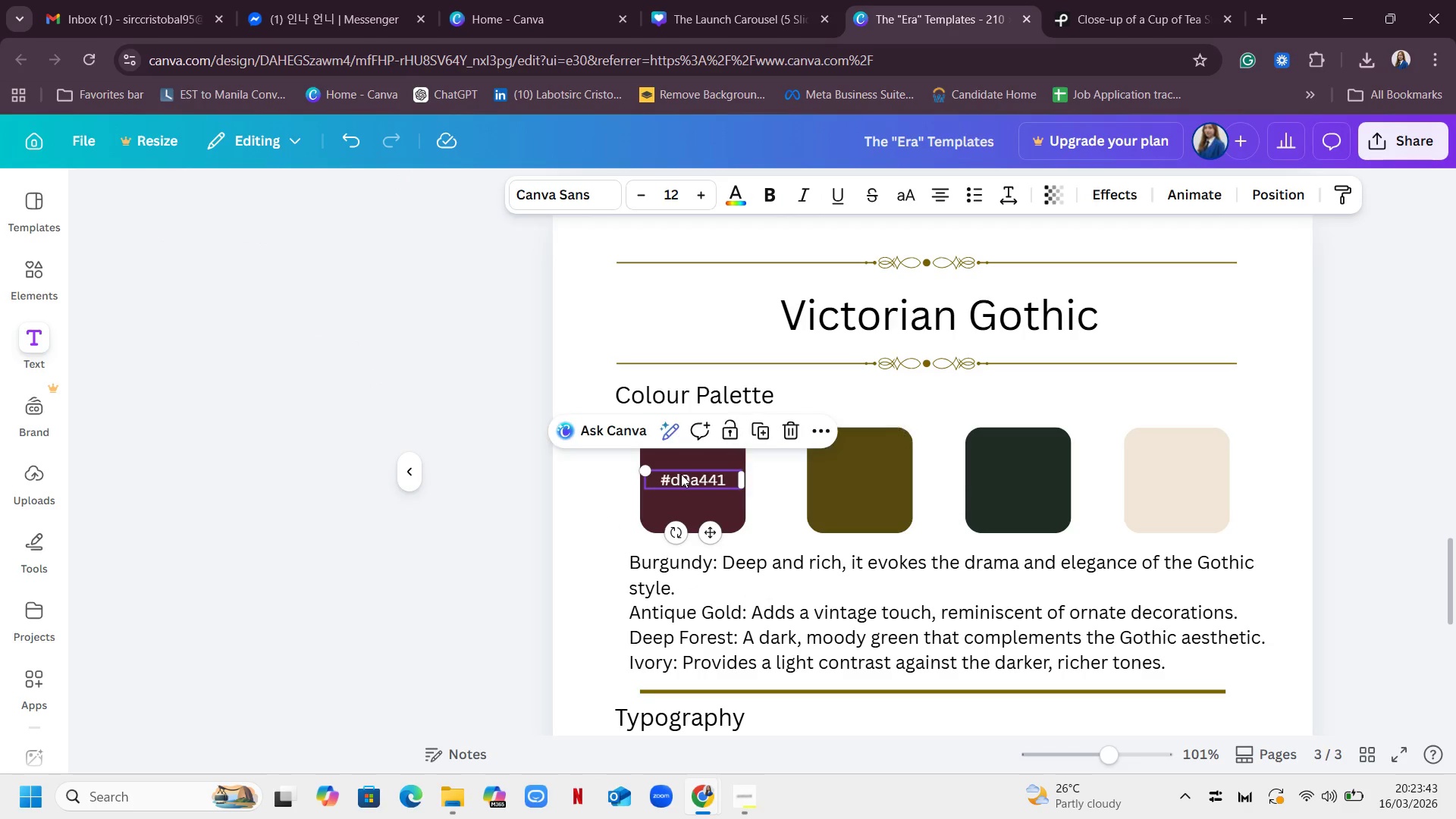 
triple_click([681, 474])
 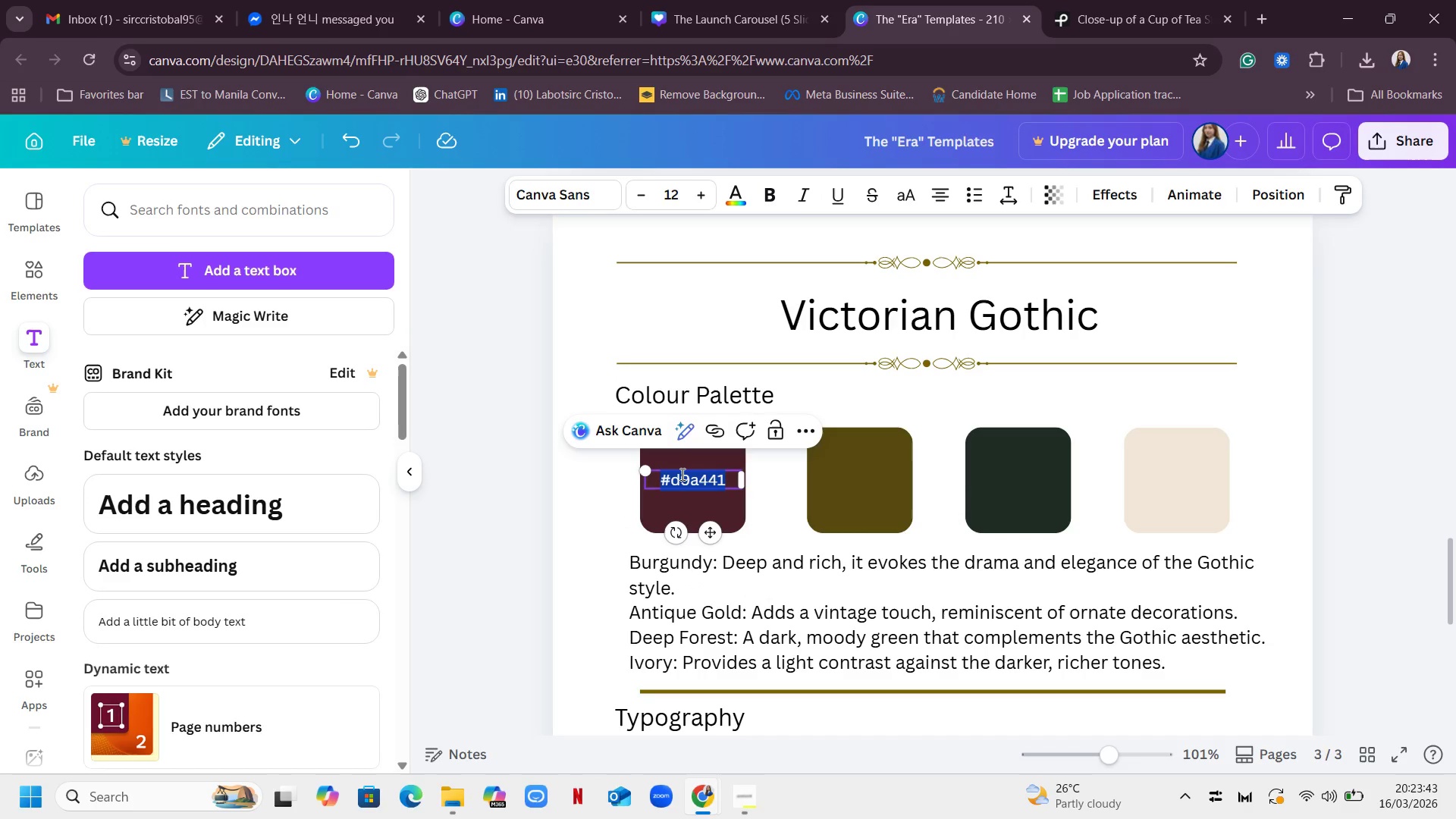 
key(Control+V)
 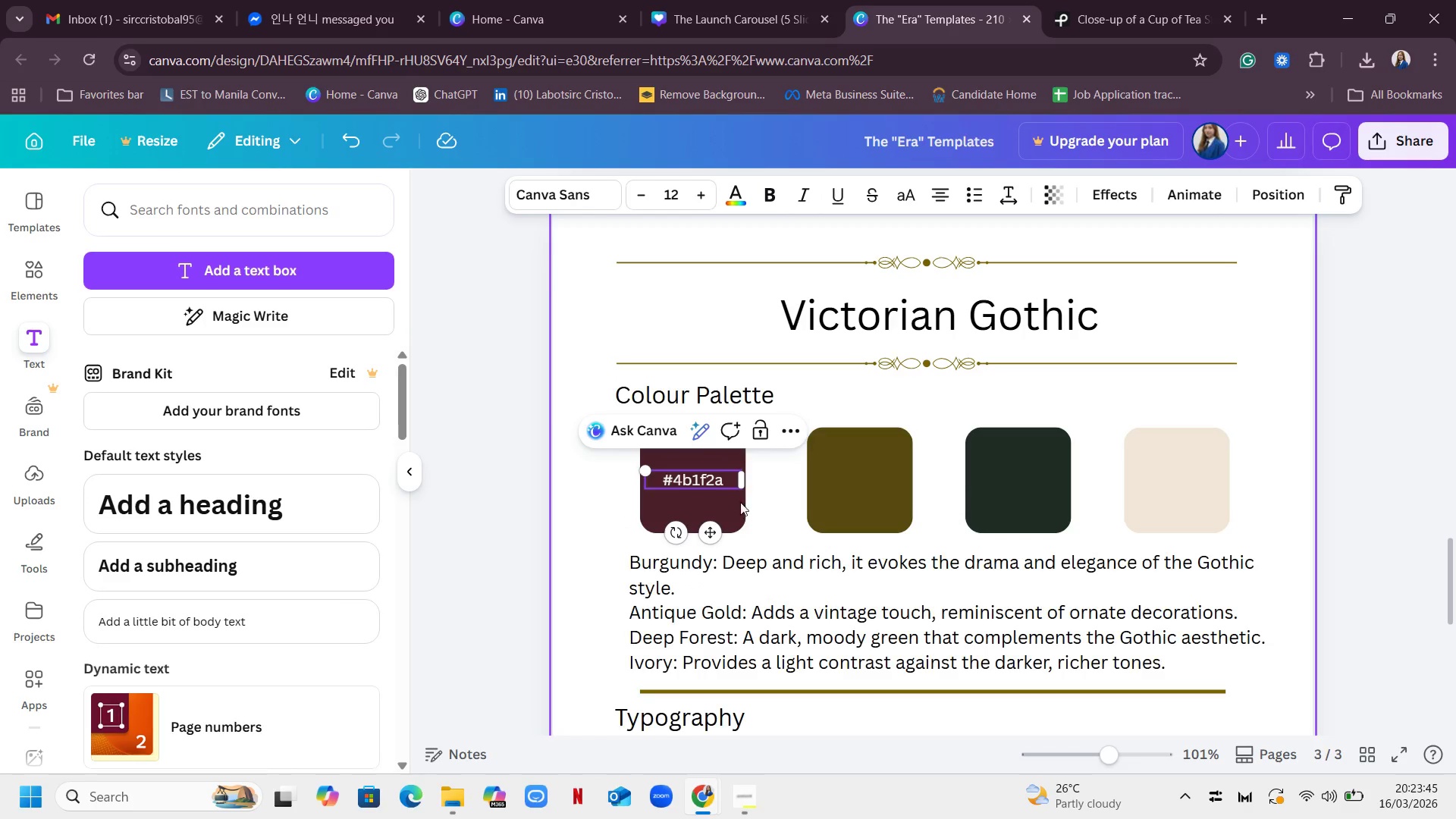 
double_click([707, 484])
 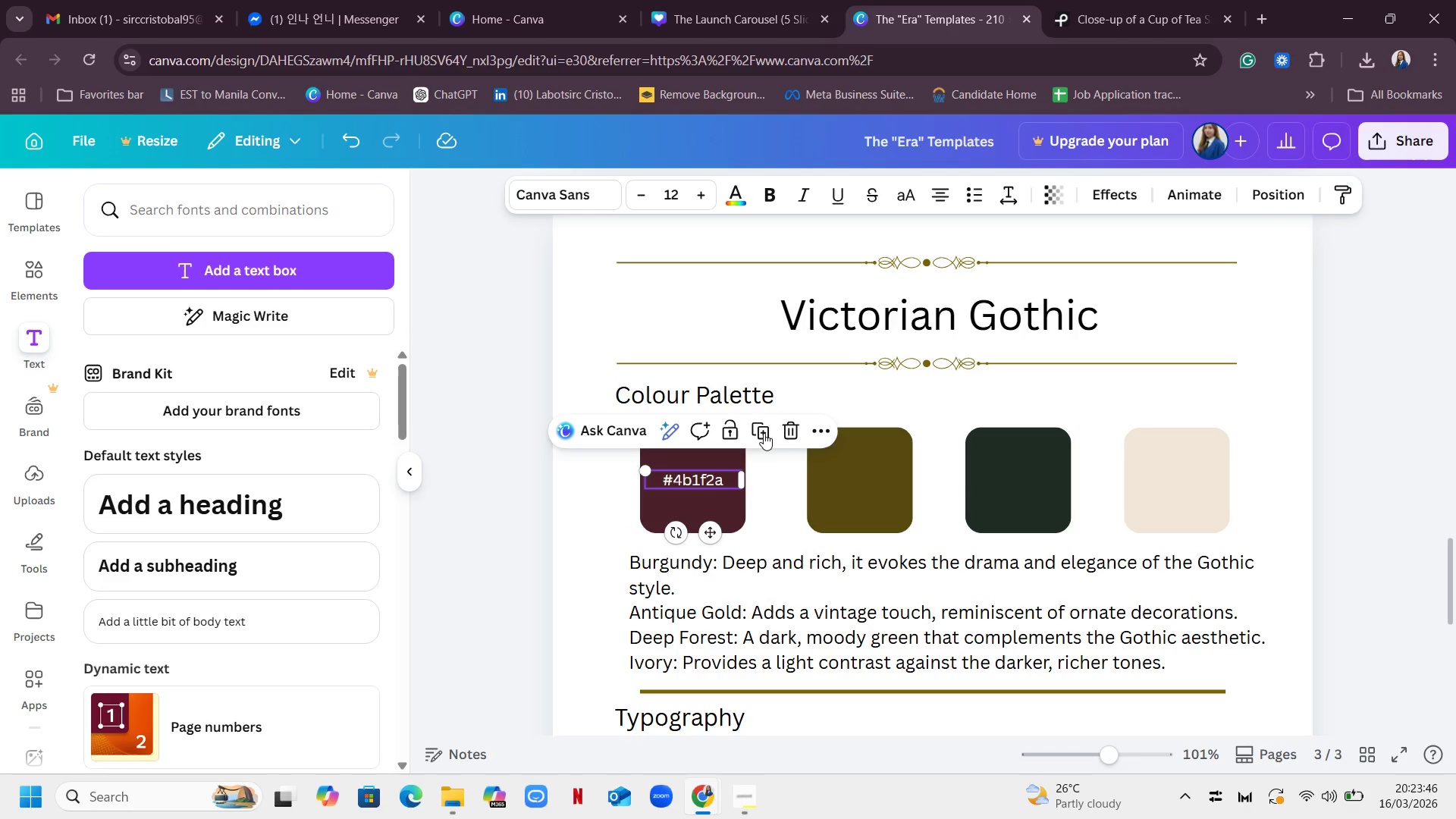 
left_click([765, 431])
 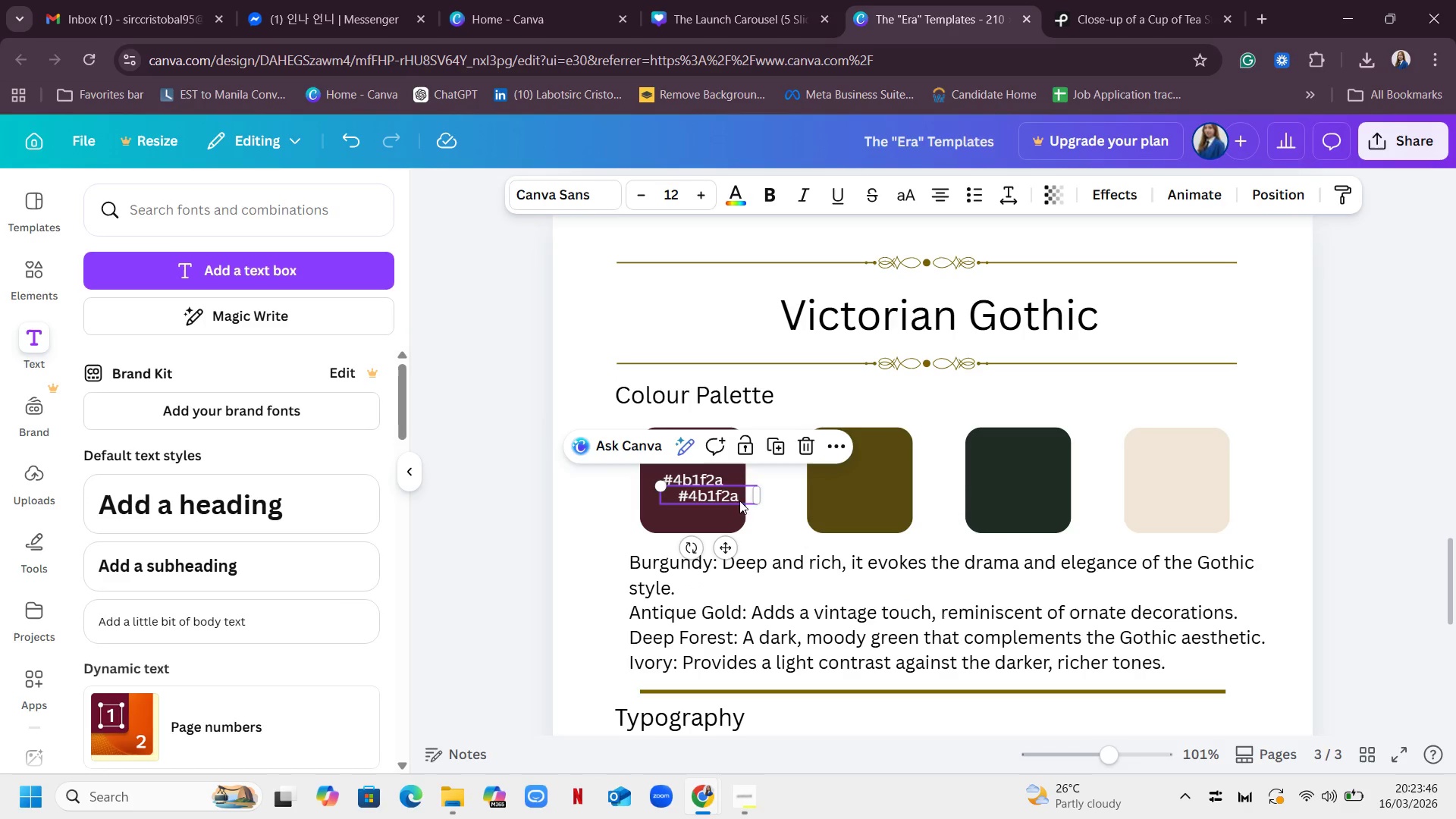 
left_click_drag(start_coordinate=[736, 492], to_coordinate=[887, 476])
 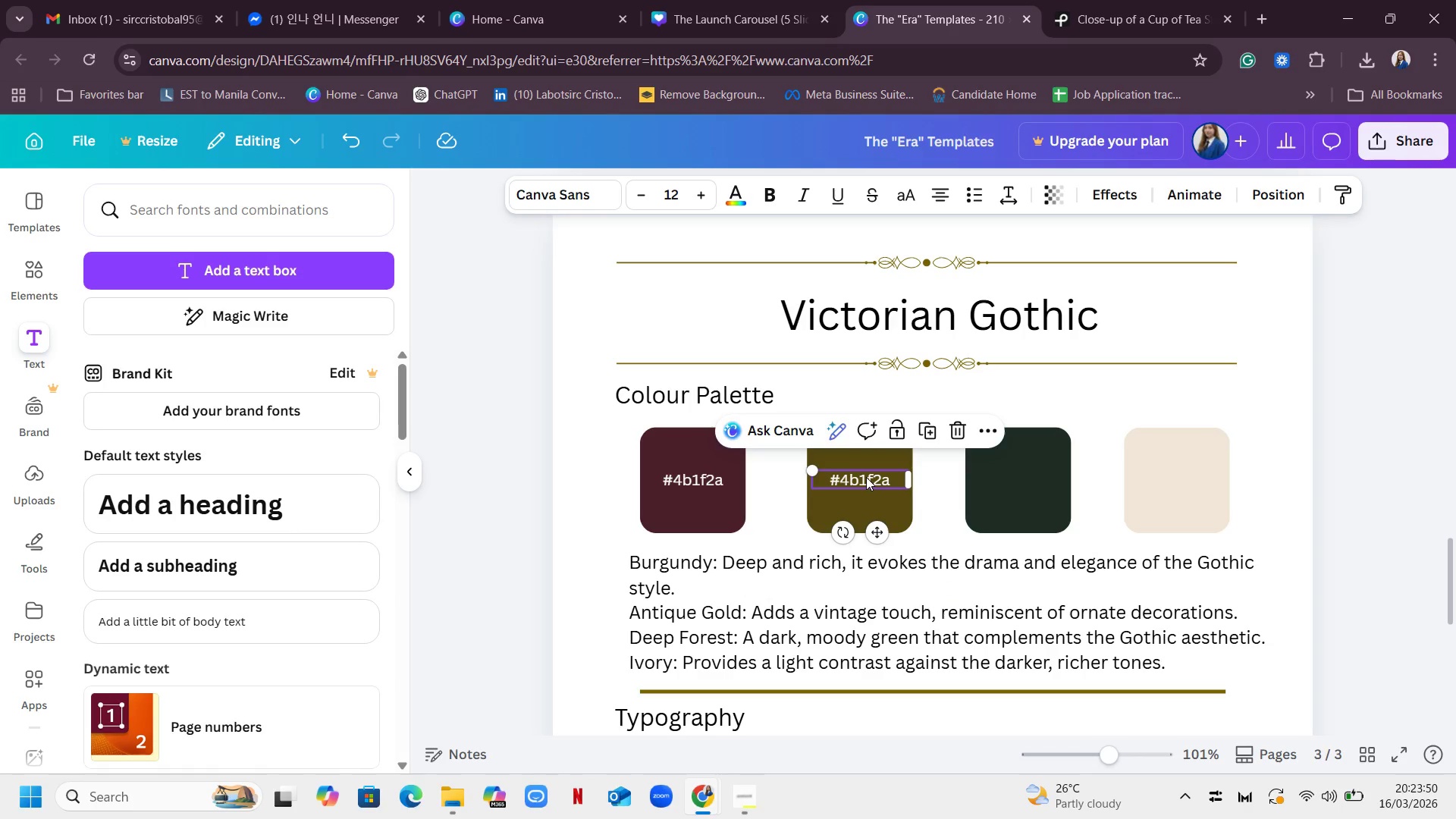 
double_click([866, 477])
 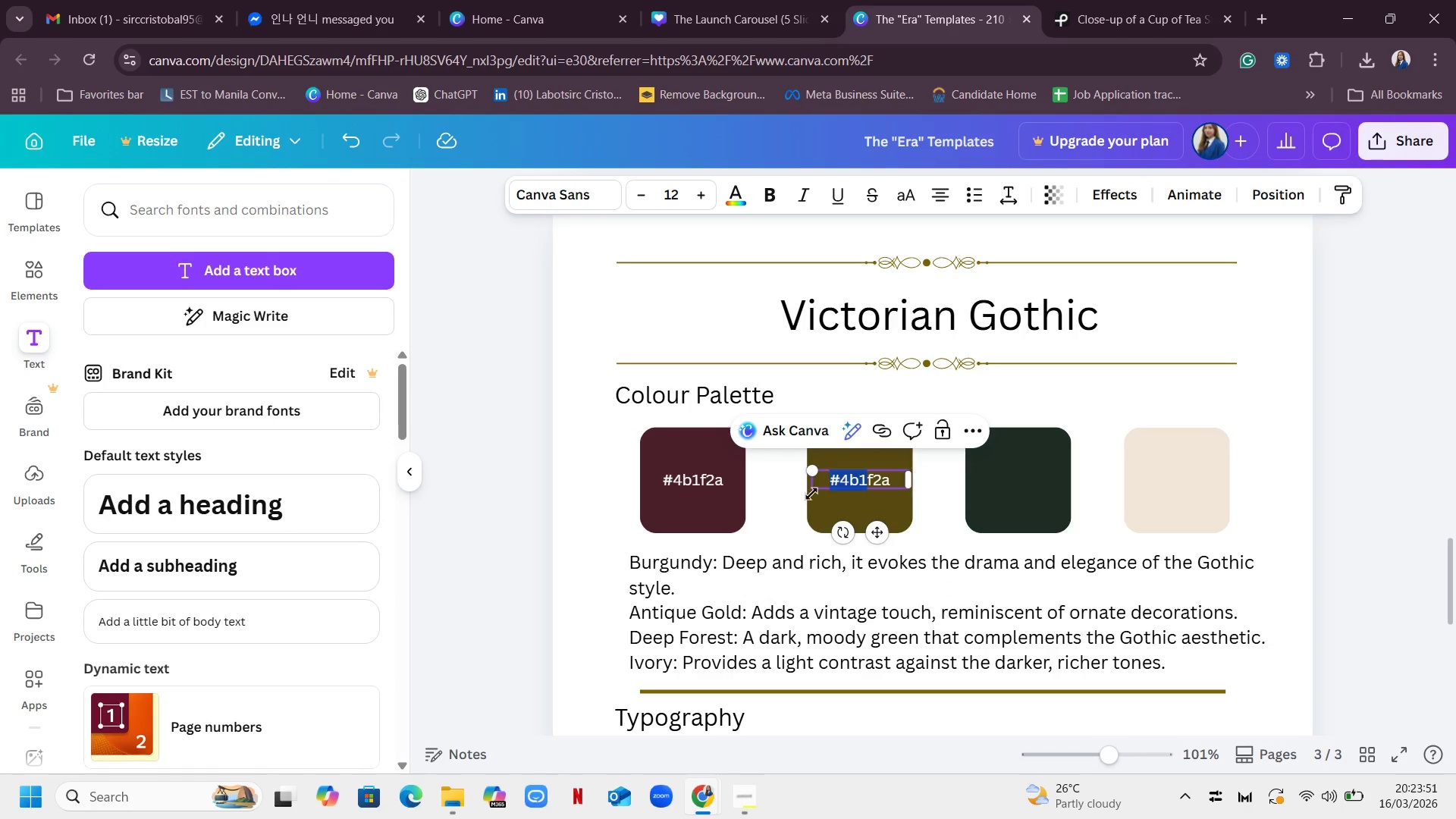 
left_click([778, 494])
 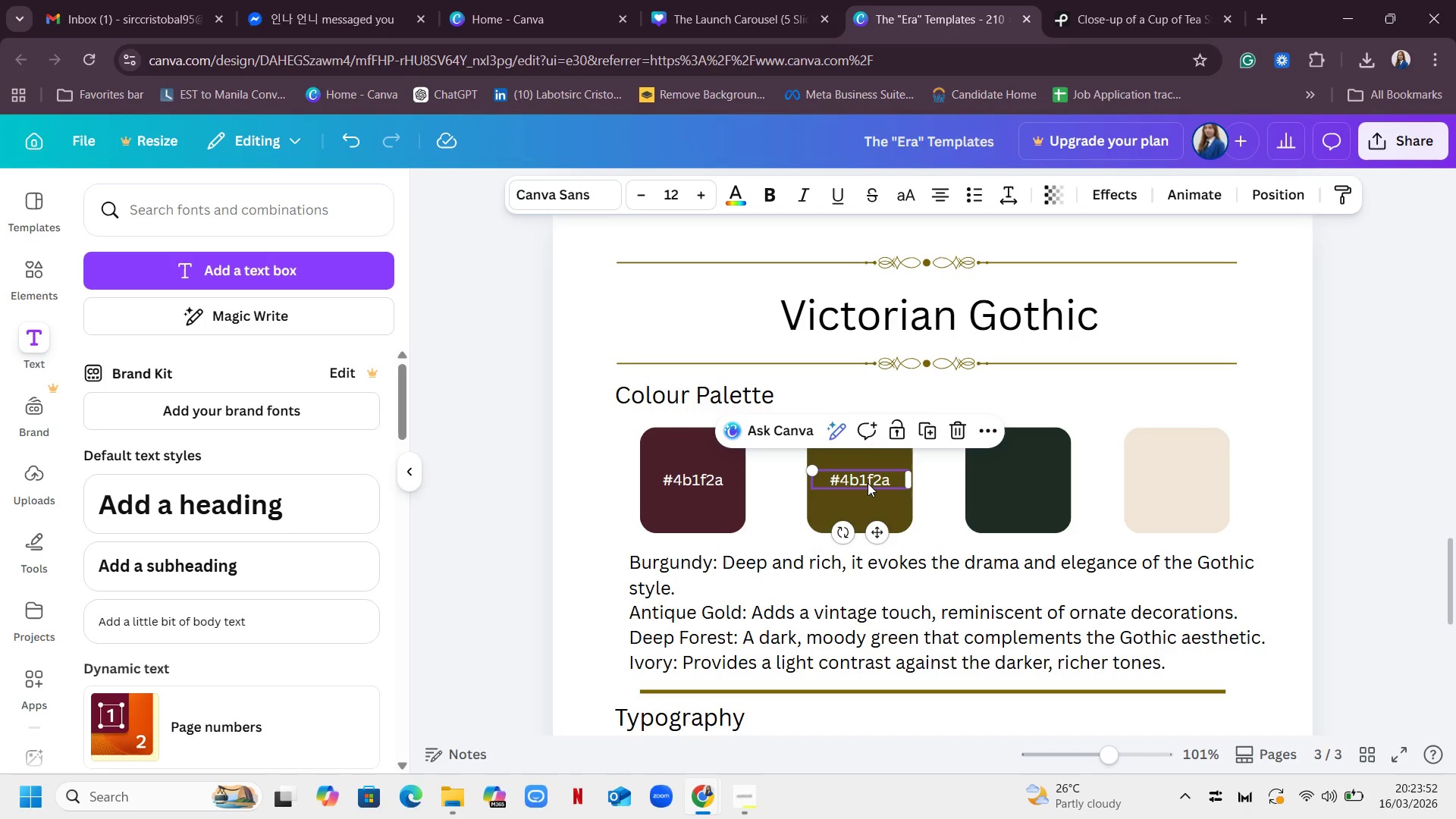 
double_click([868, 483])
 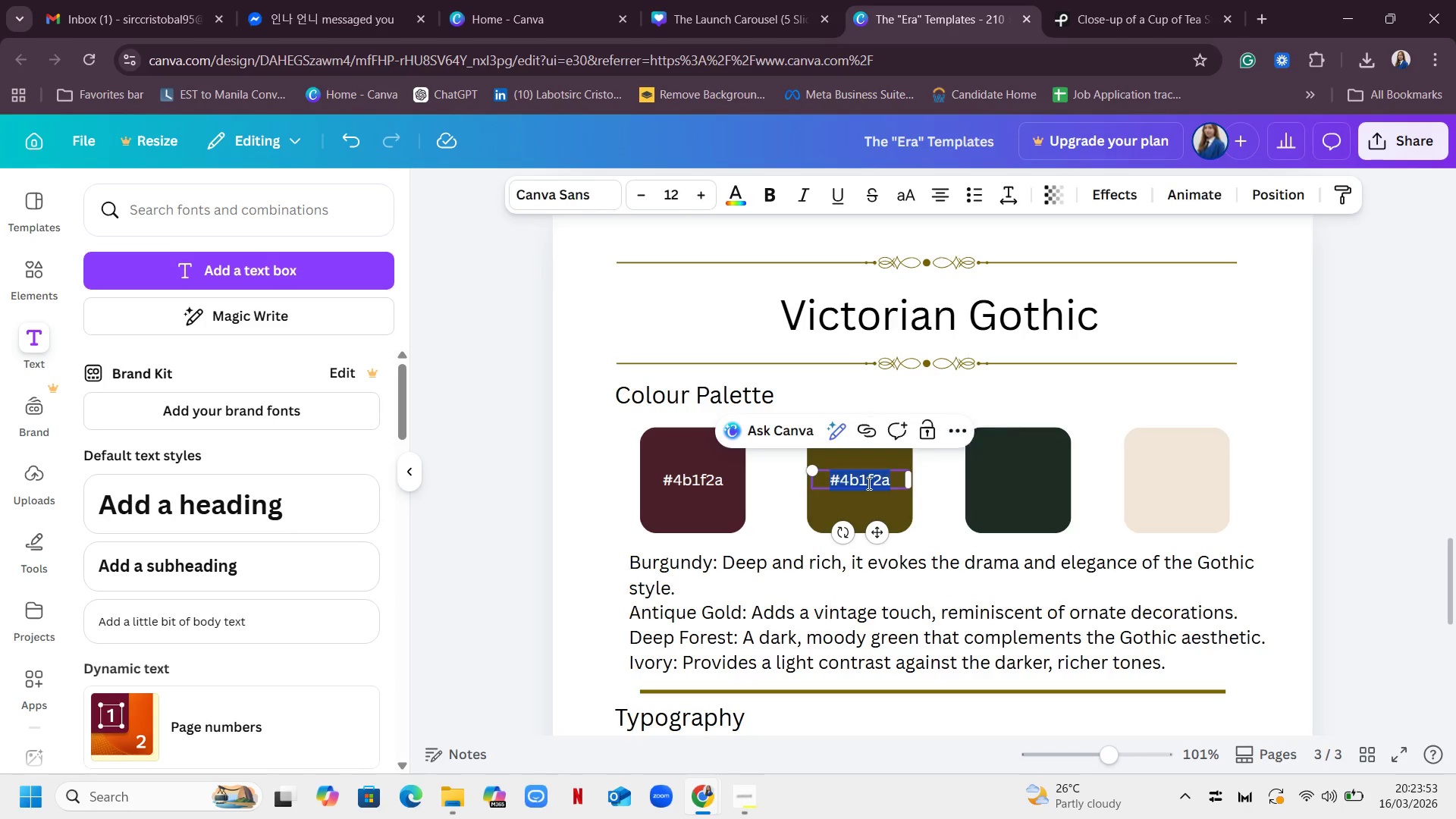 
triple_click([868, 483])
 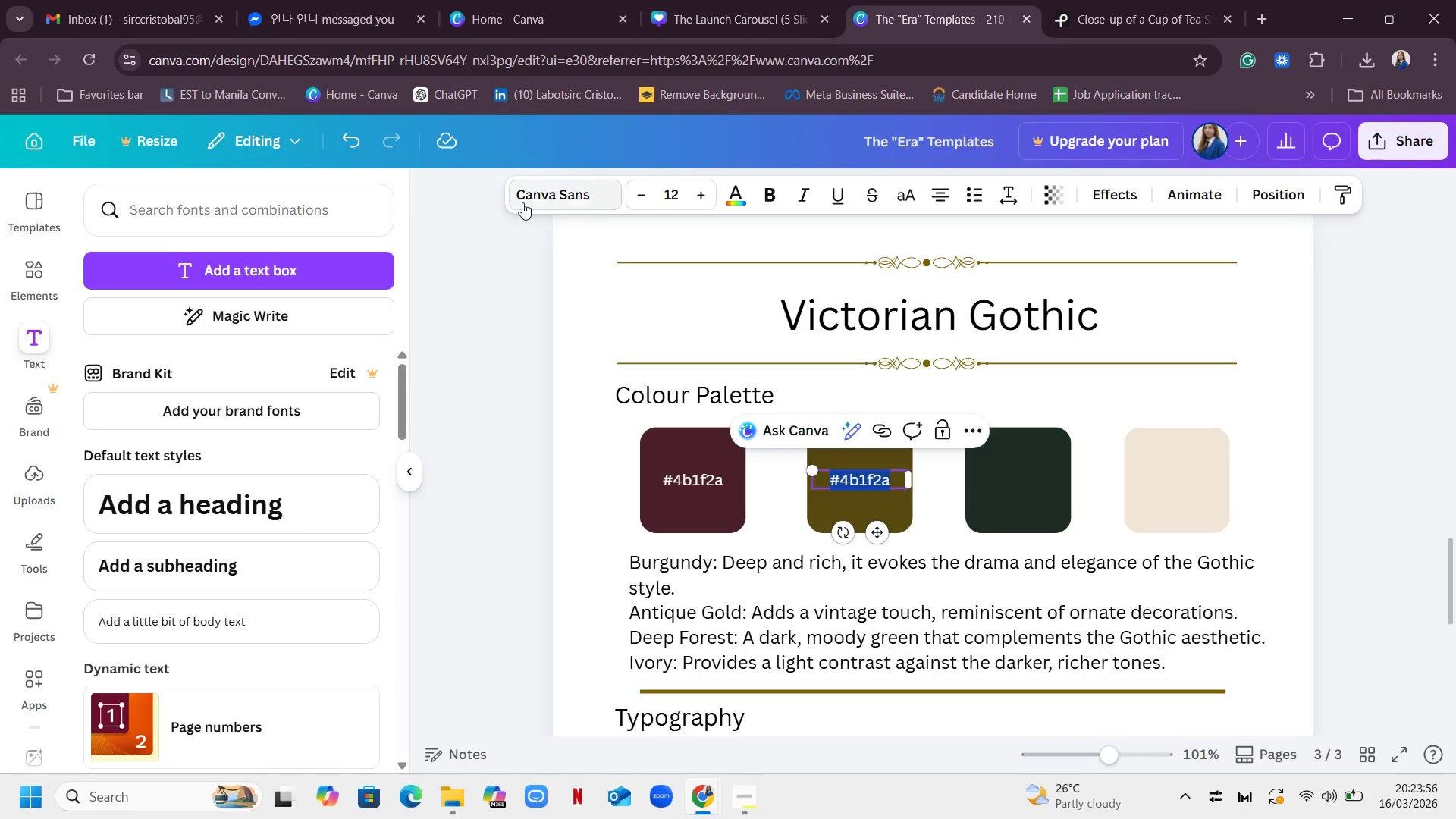 
left_click([817, 516])
 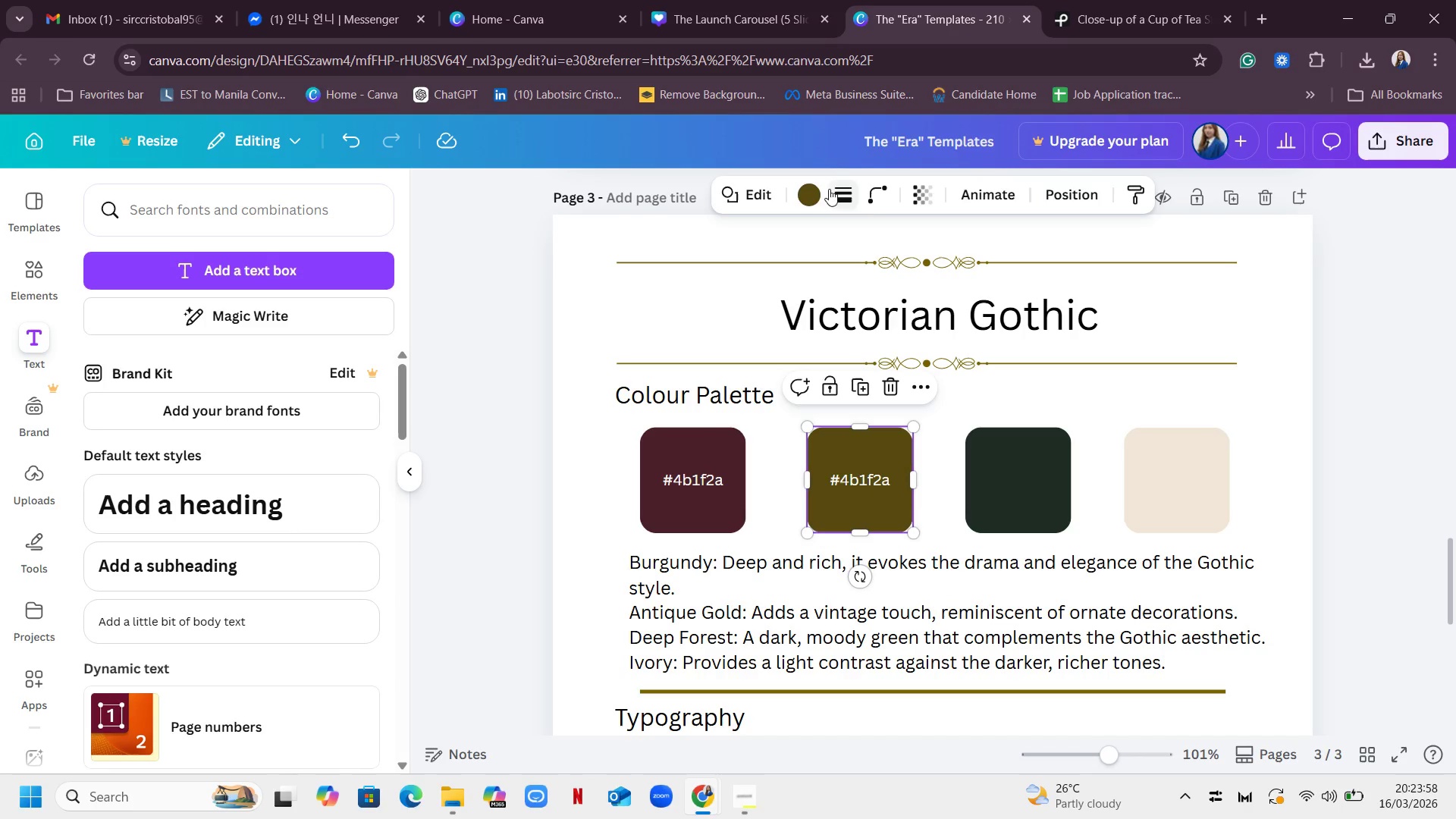 
left_click([815, 196])
 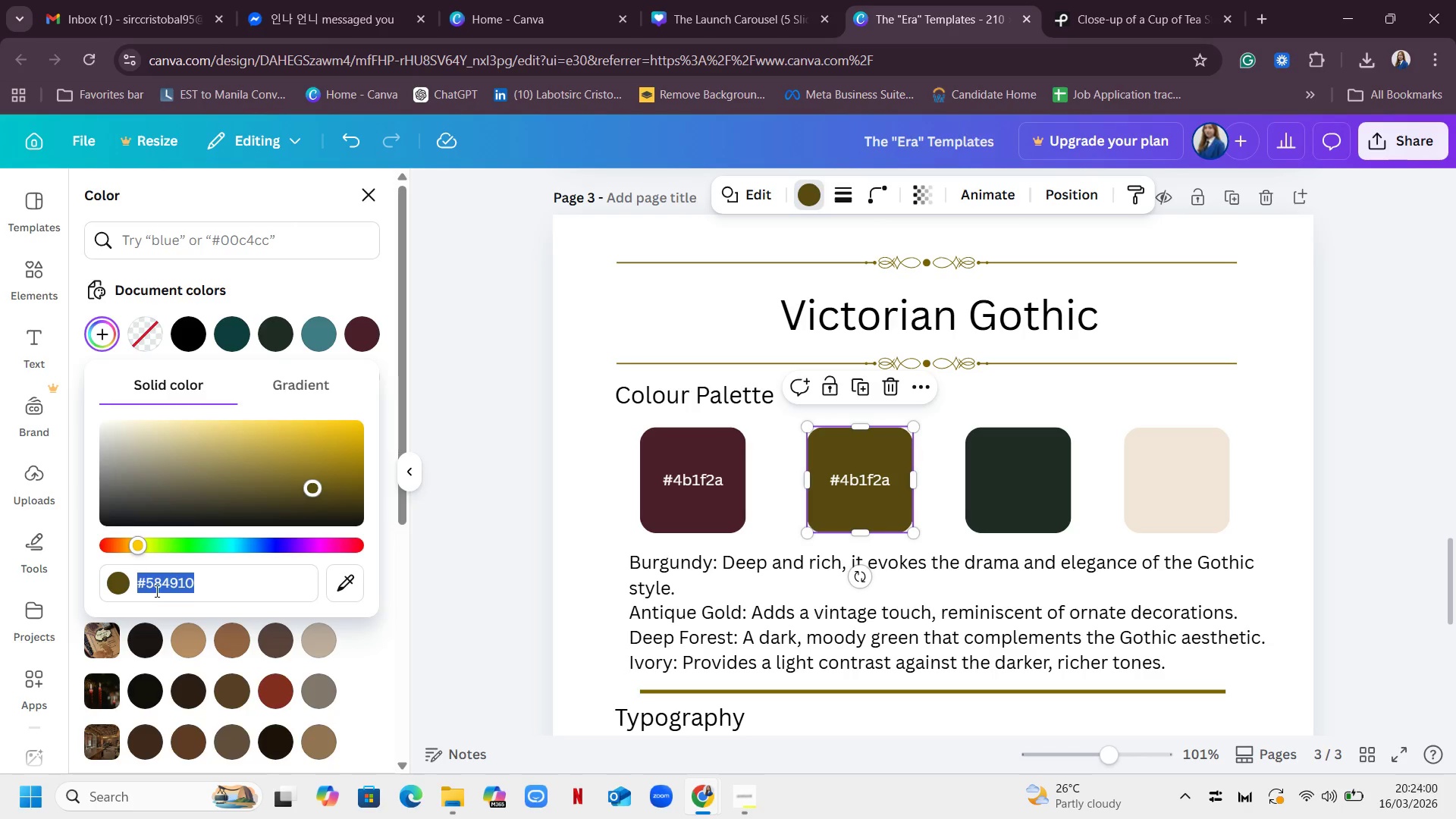 
key(Control+C)
 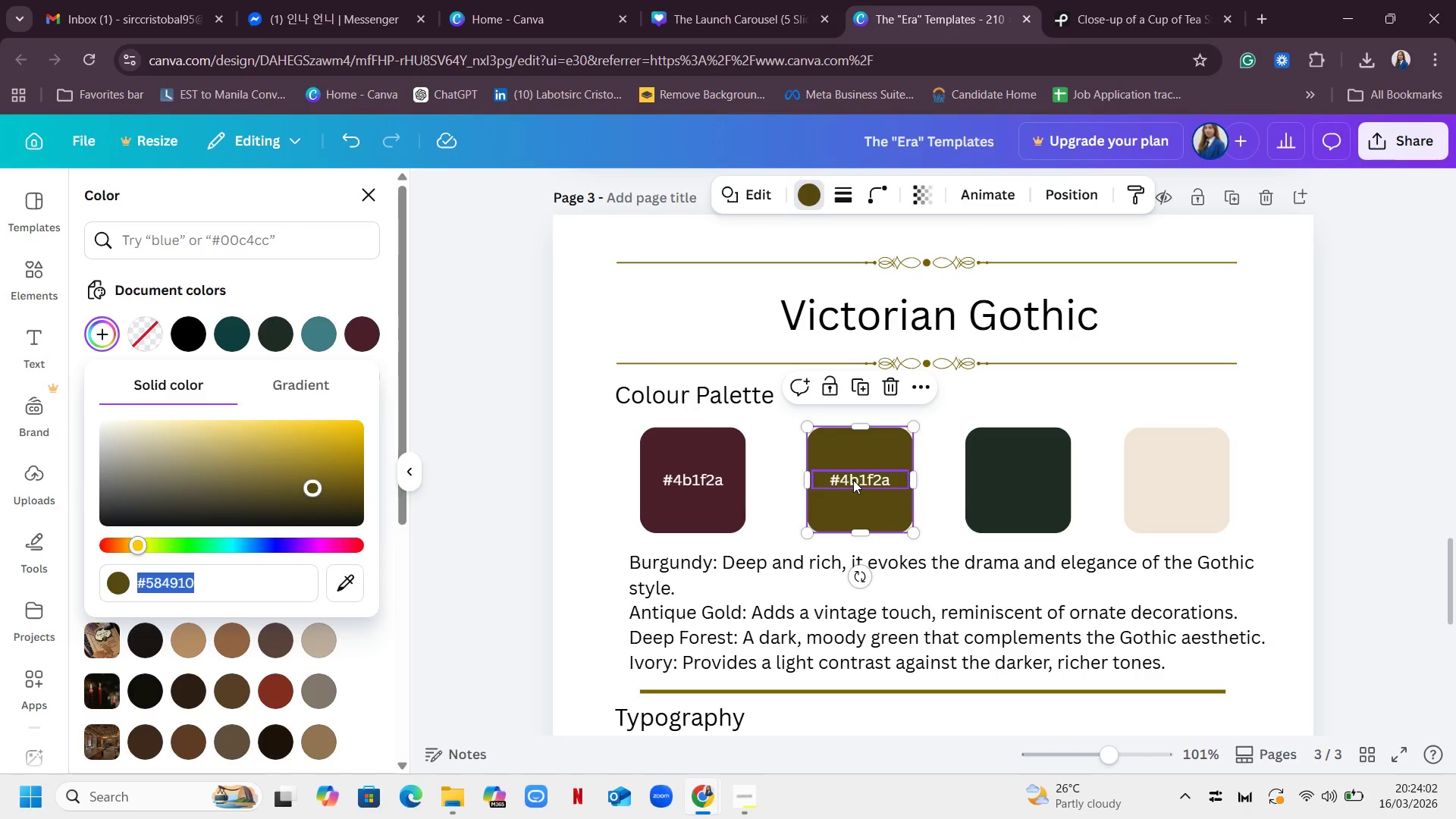 
double_click([865, 479])
 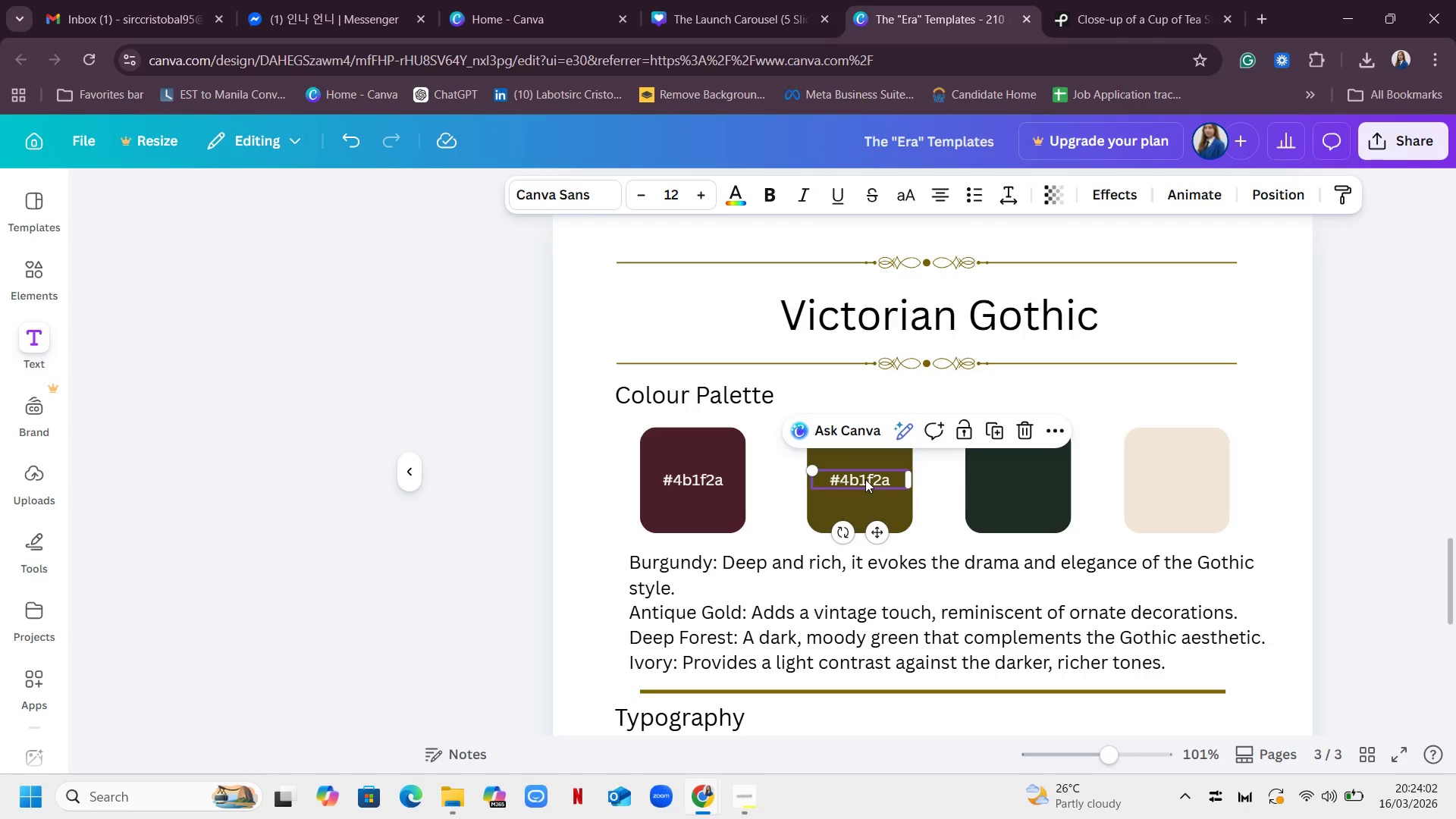 
triple_click([865, 479])
 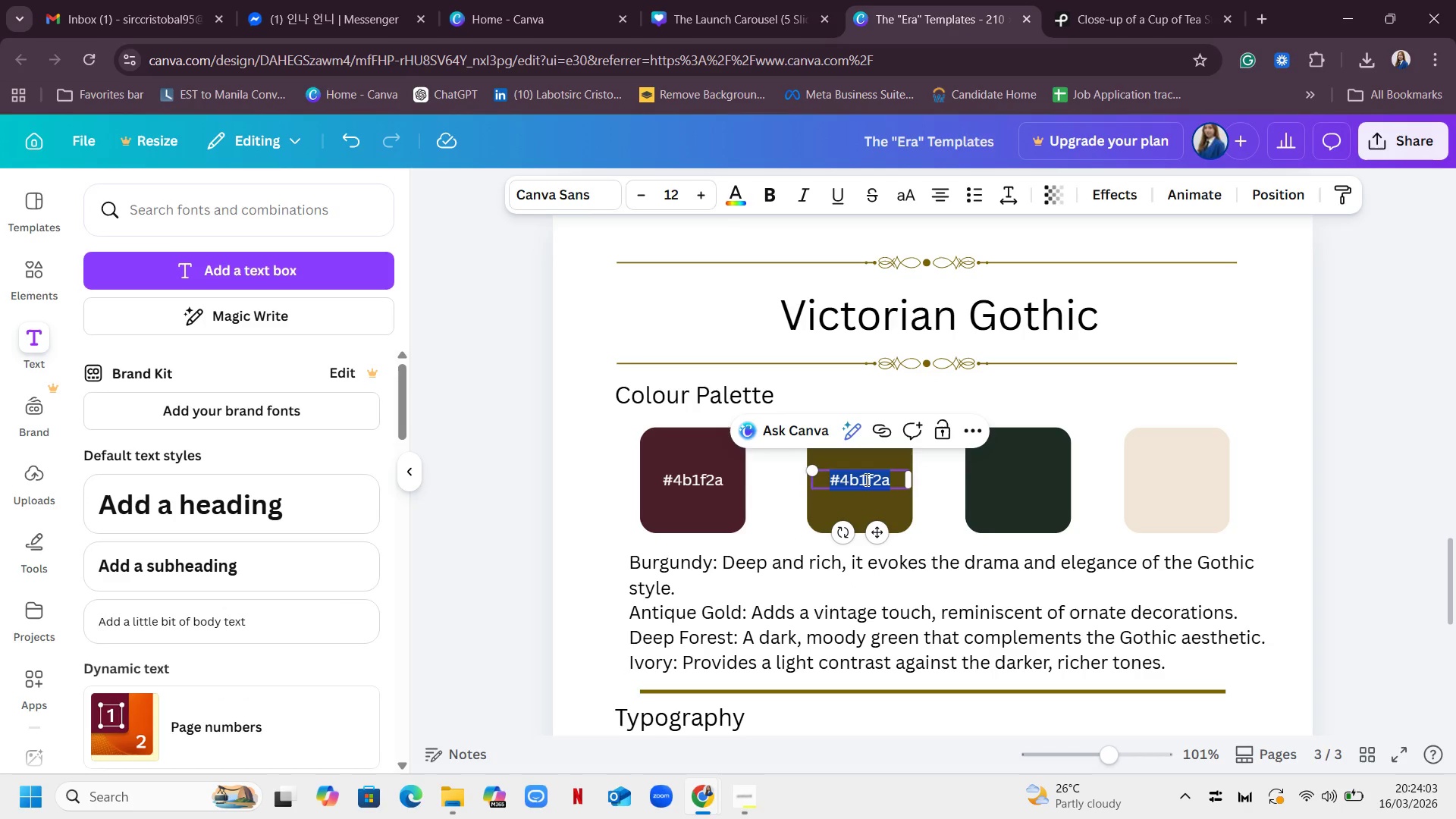 
key(Control+V)
 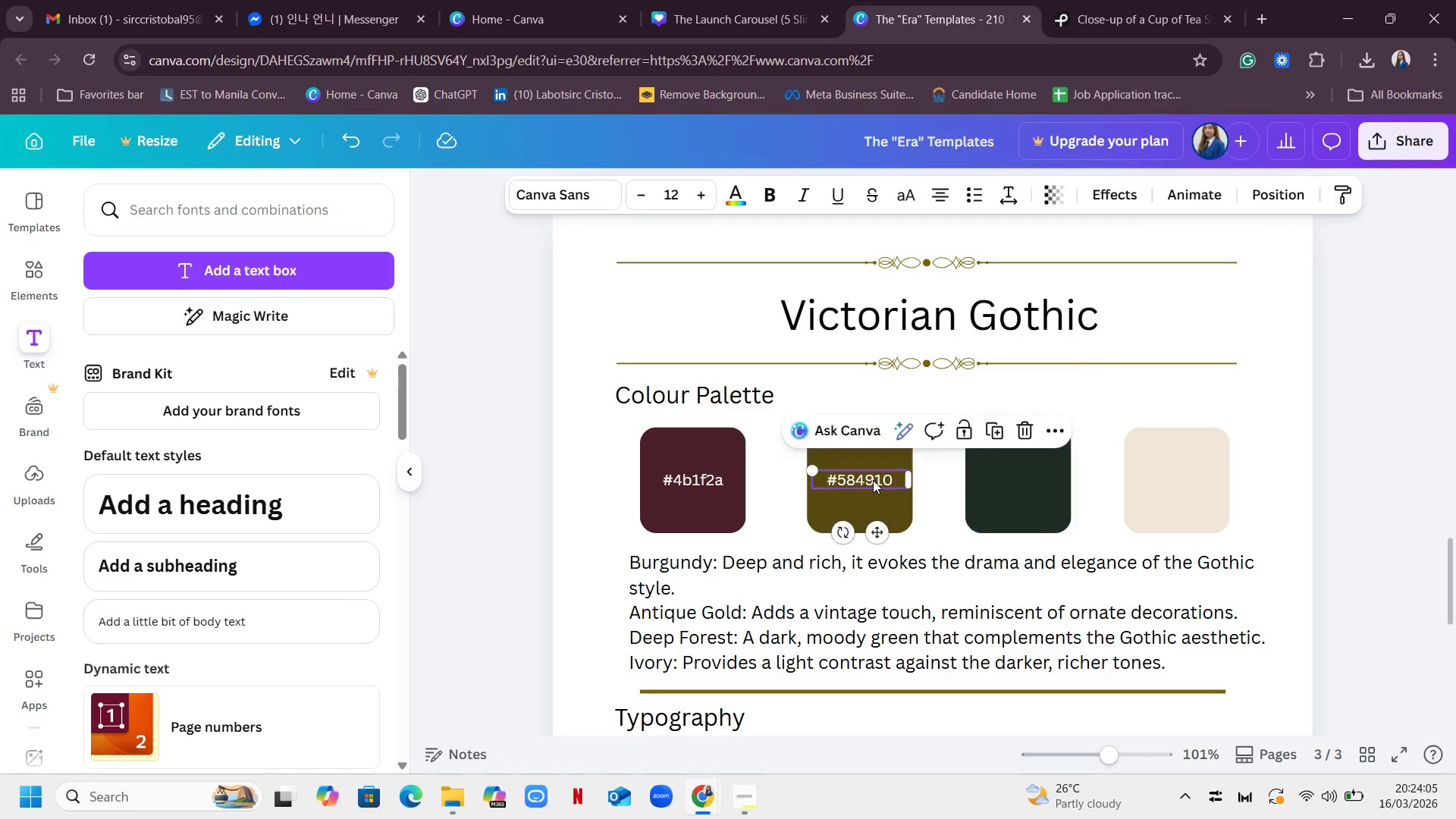 
left_click([928, 435])
 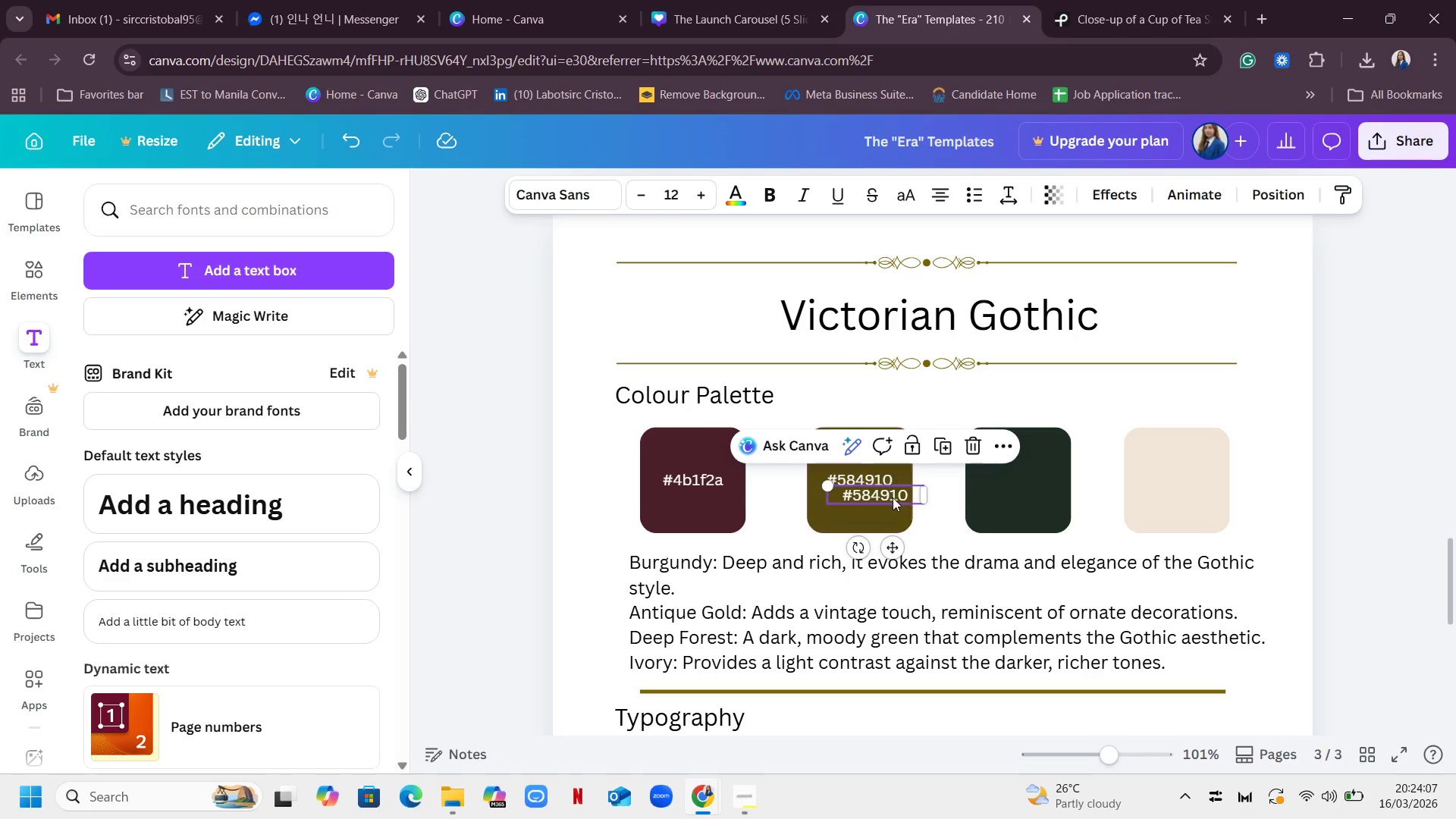 
left_click_drag(start_coordinate=[893, 496], to_coordinate=[1037, 477])
 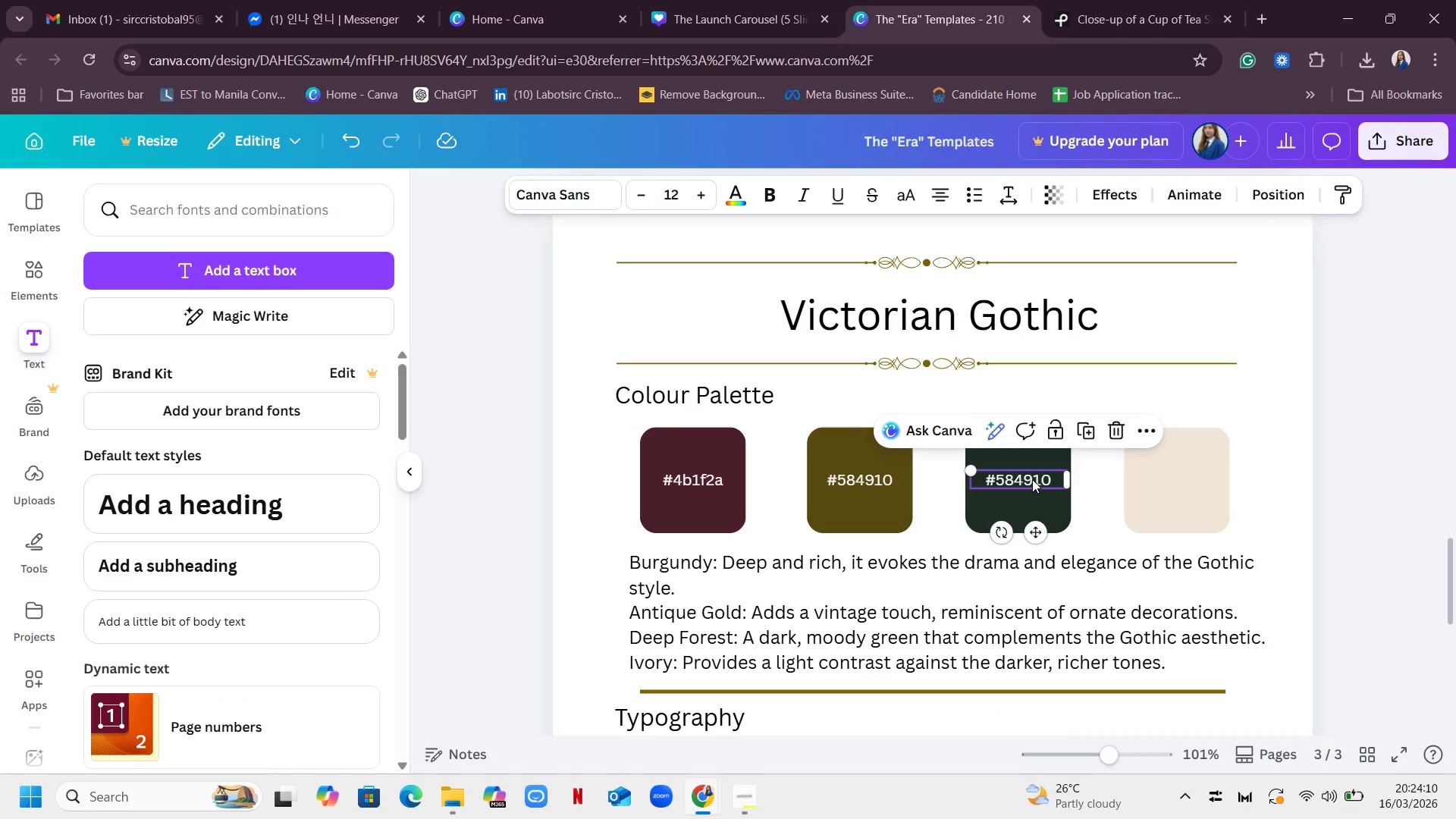 
double_click([1032, 479])
 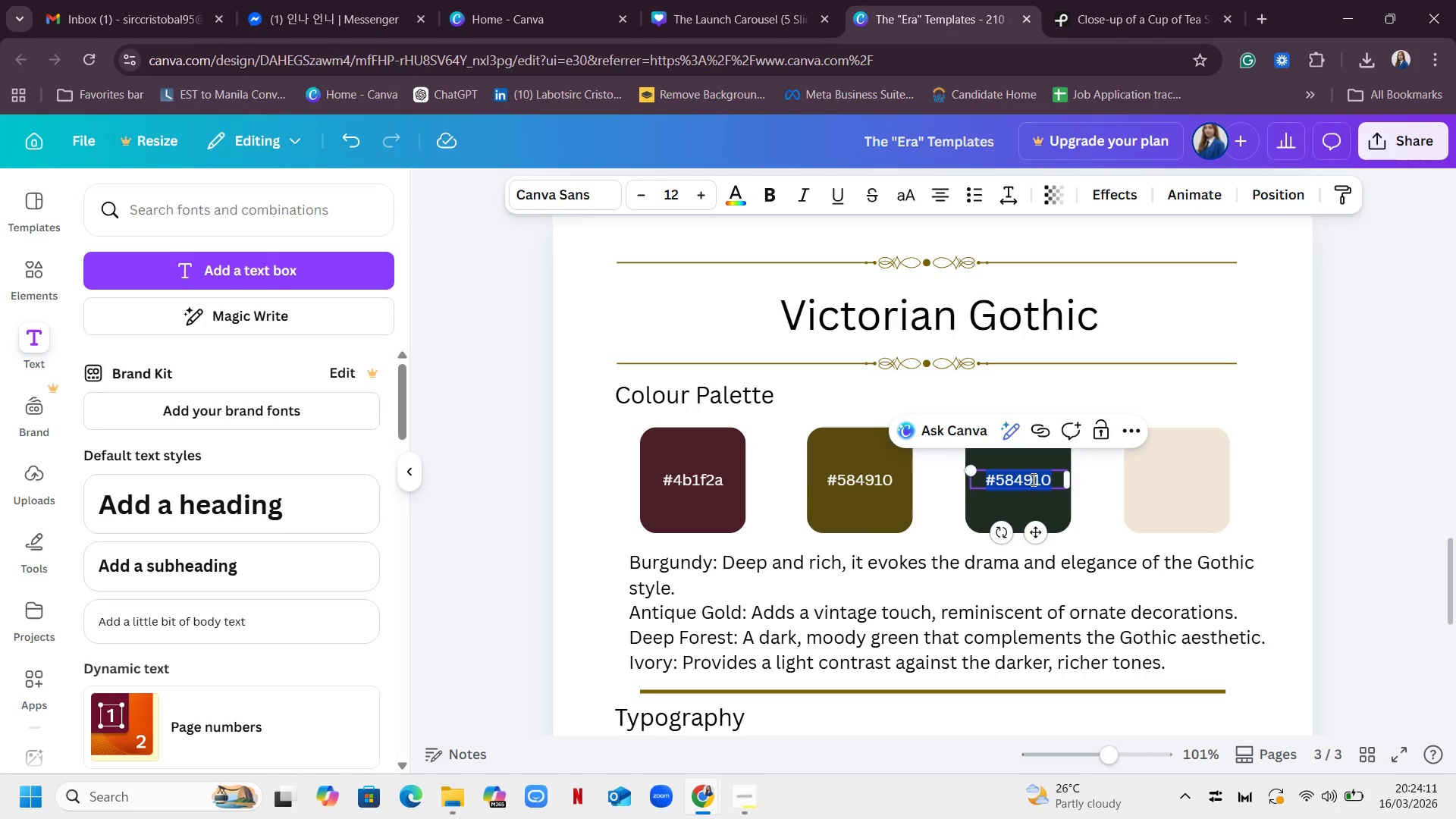 
triple_click([1032, 479])
 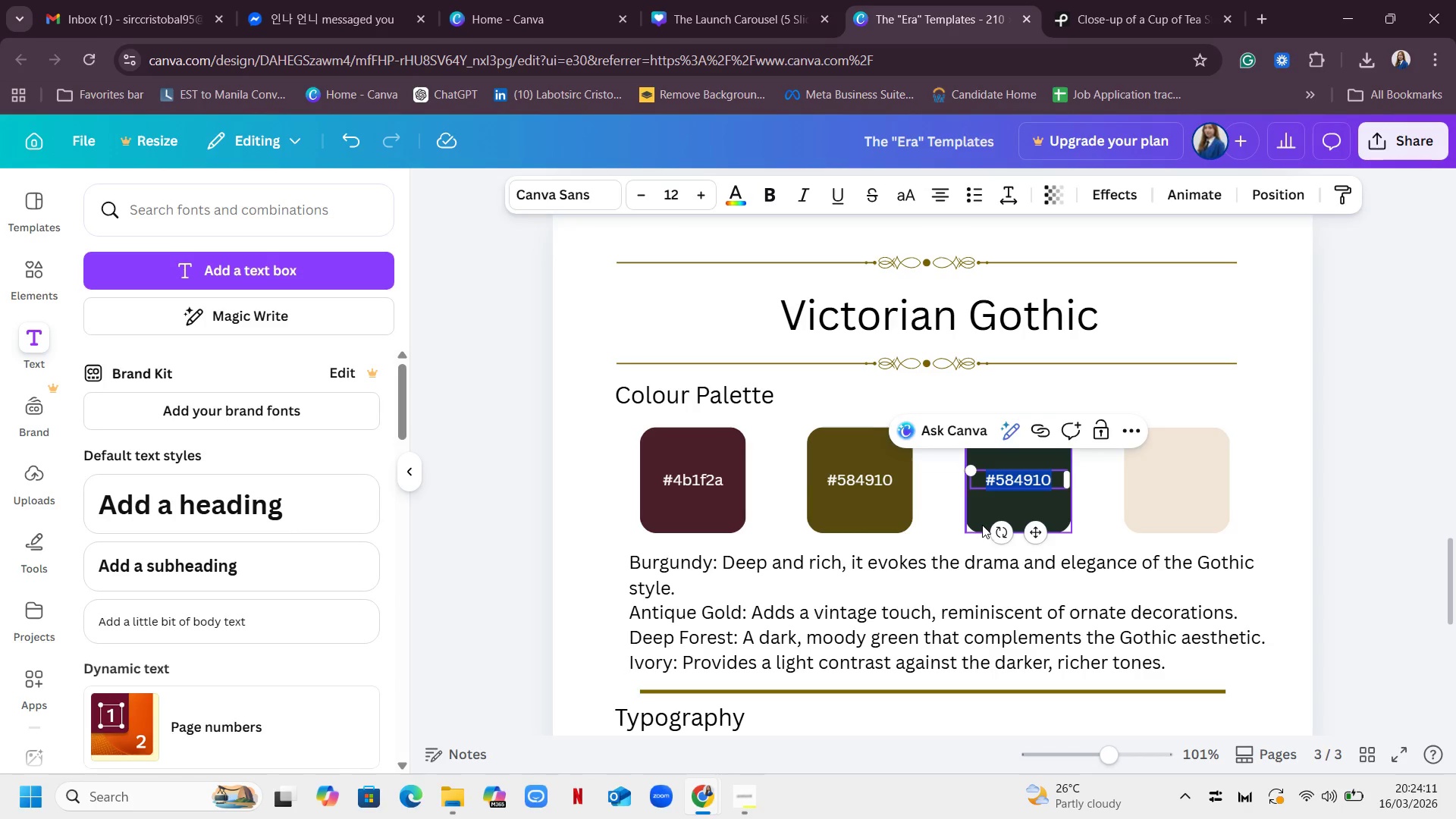 
left_click([987, 516])
 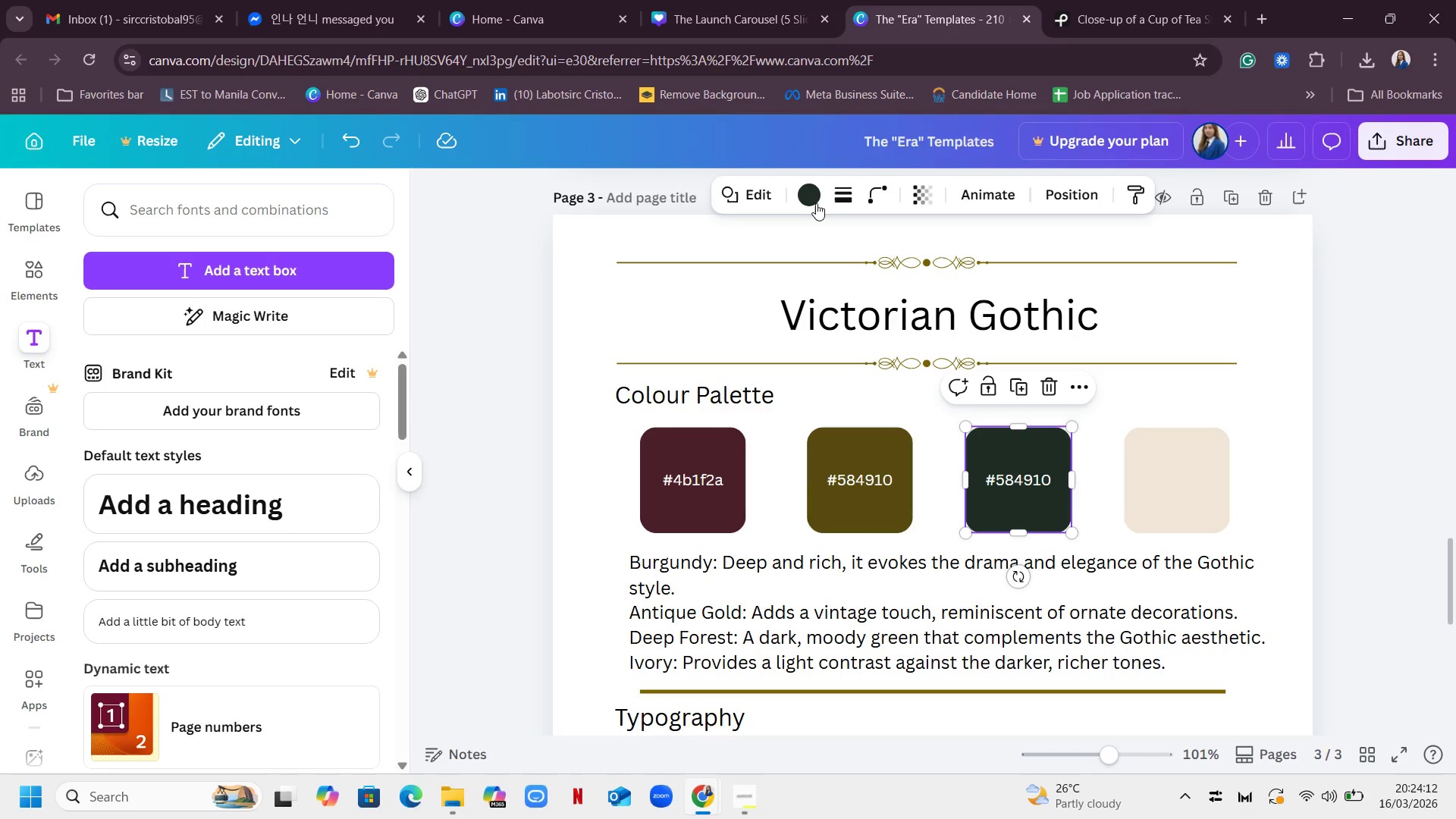 
left_click([813, 195])
 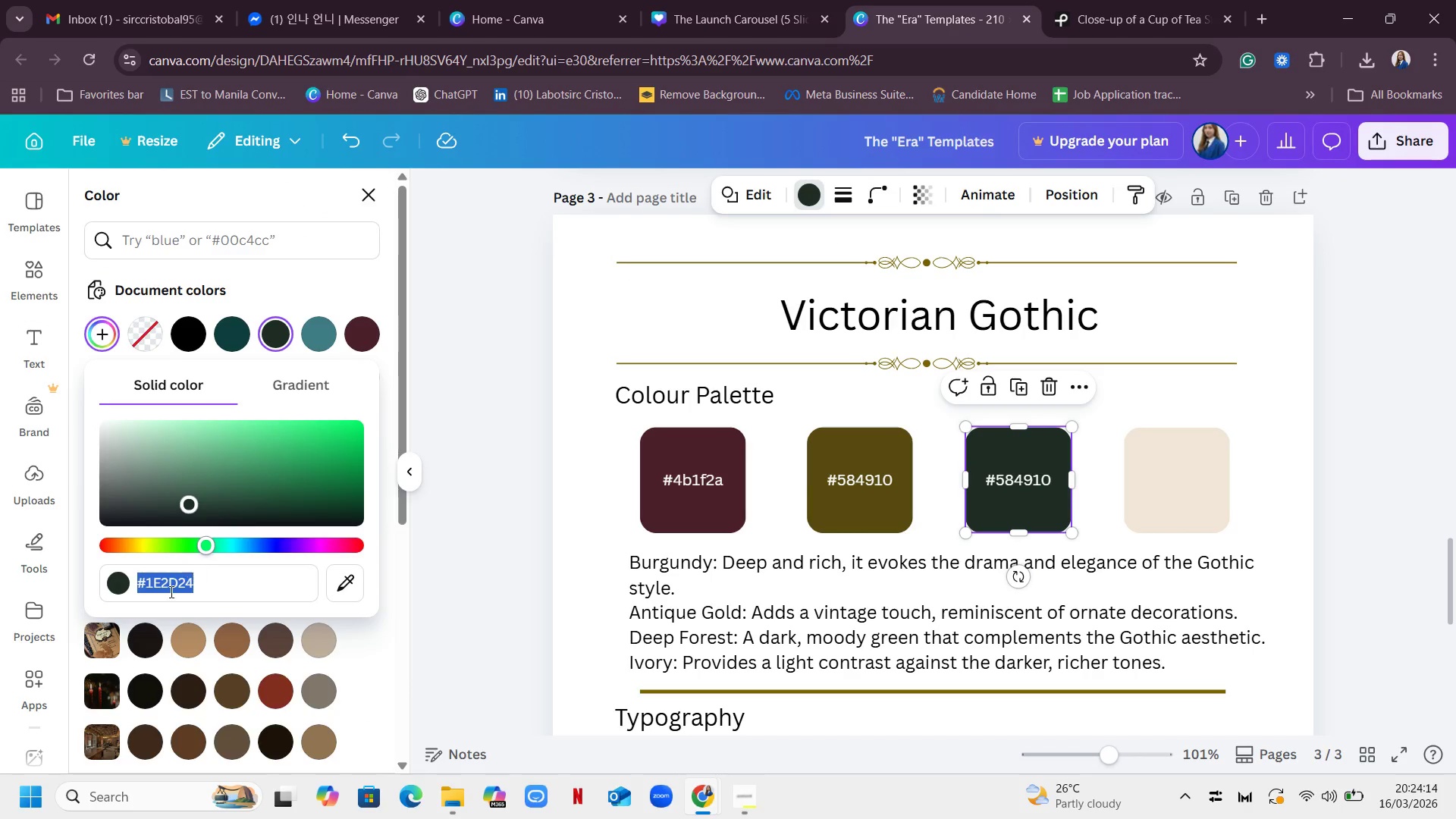 
key(Control+C)
 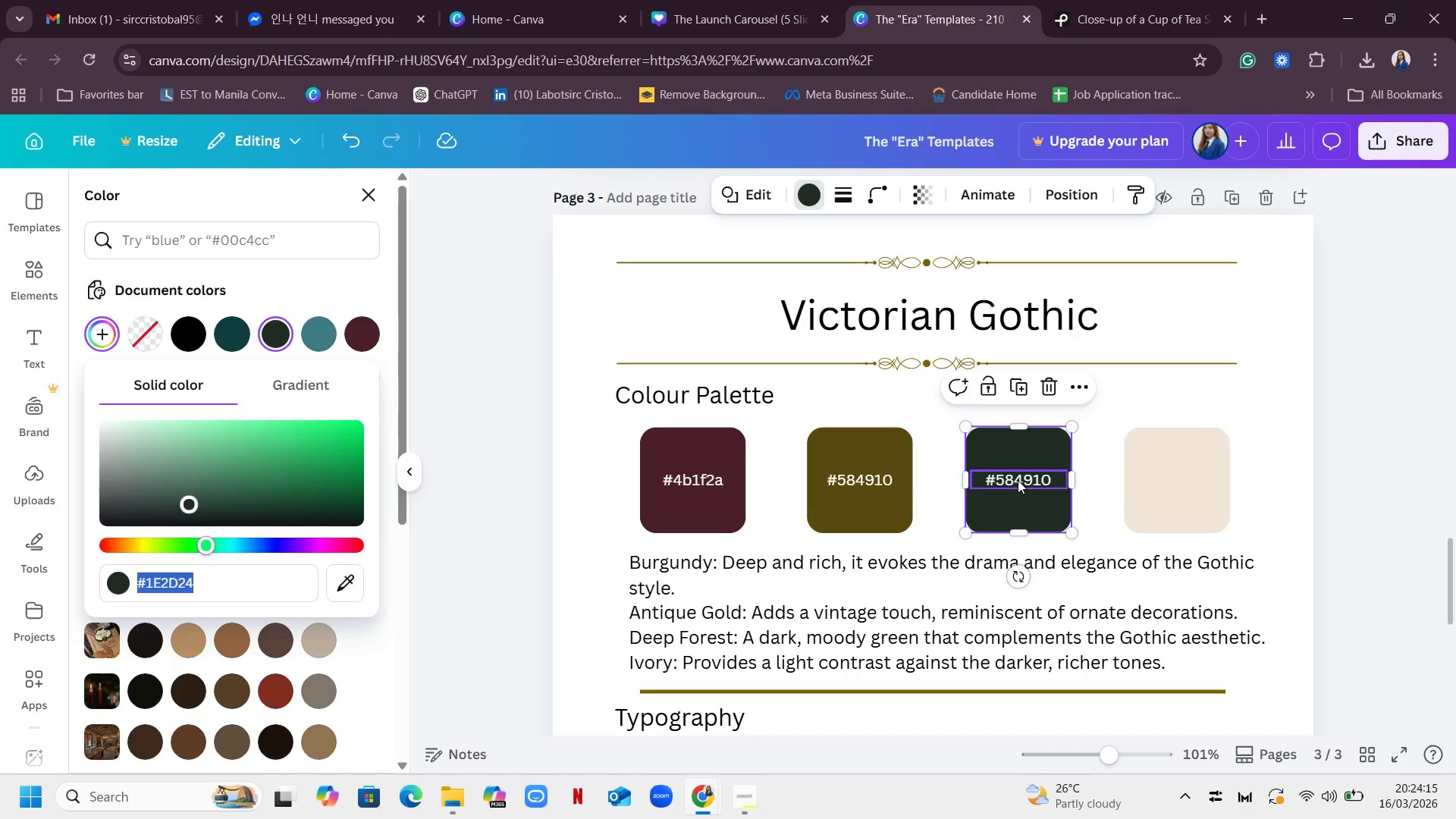 
double_click([1017, 481])
 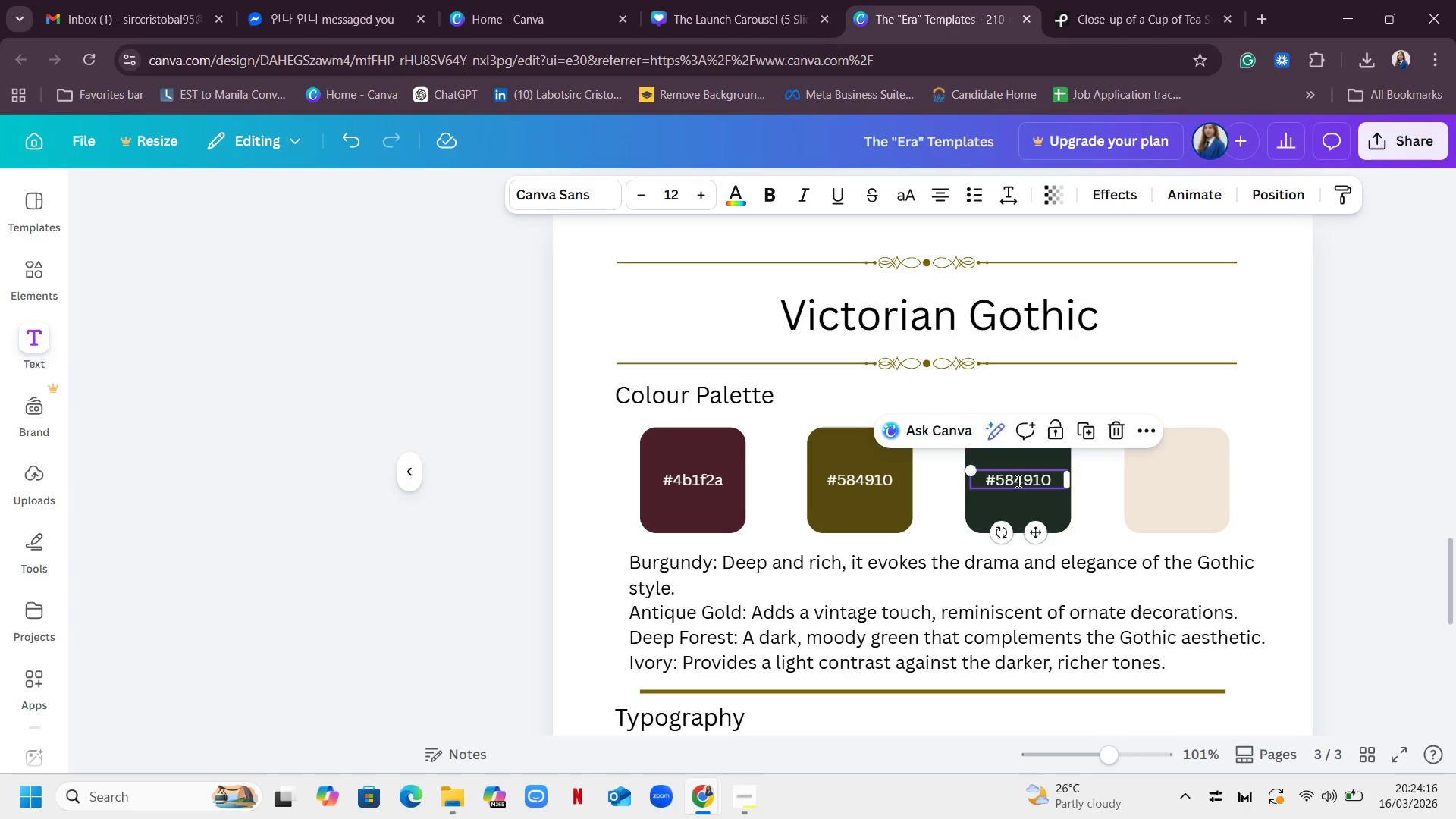 
triple_click([1017, 481])
 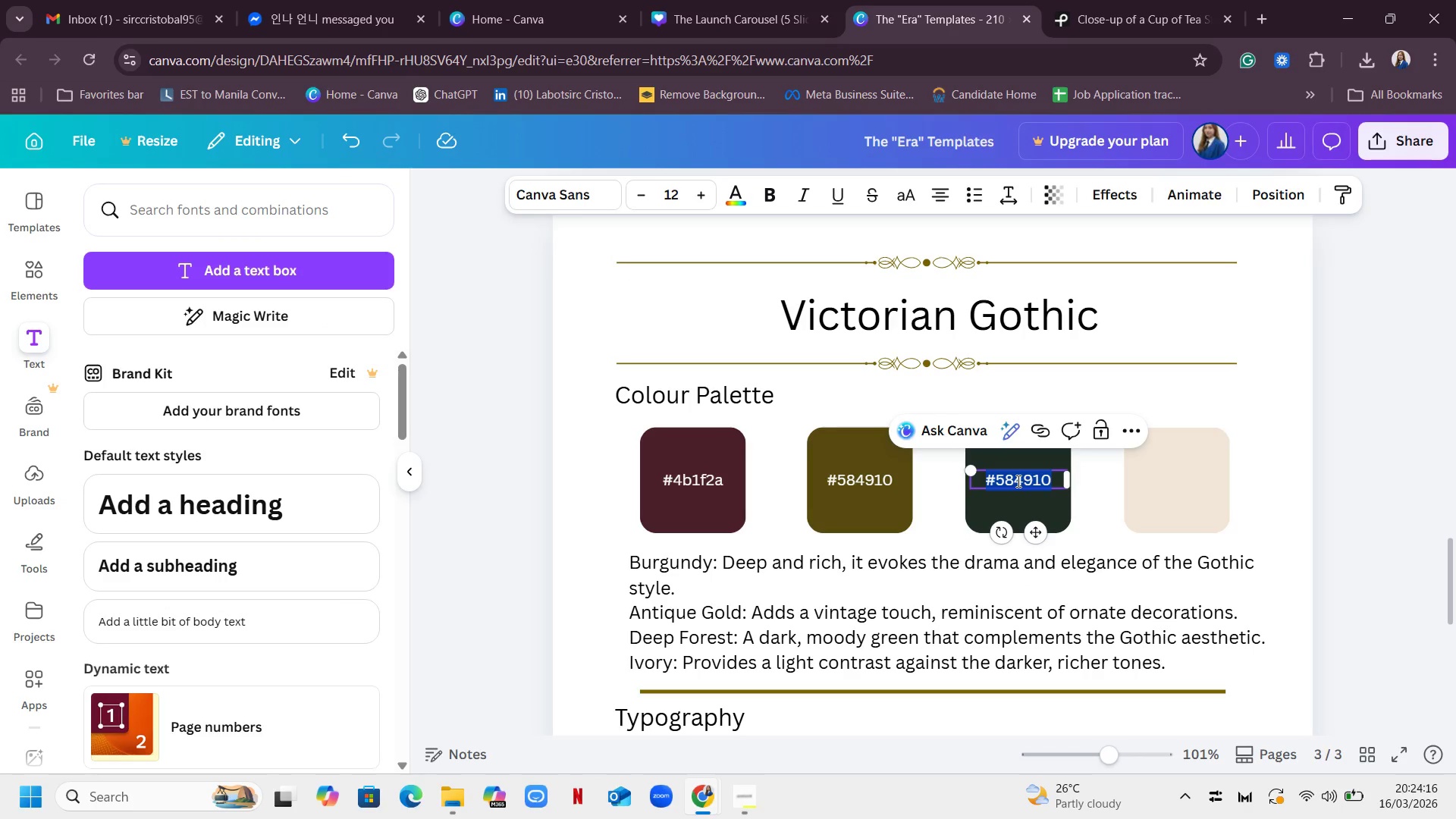 
key(Control+V)
 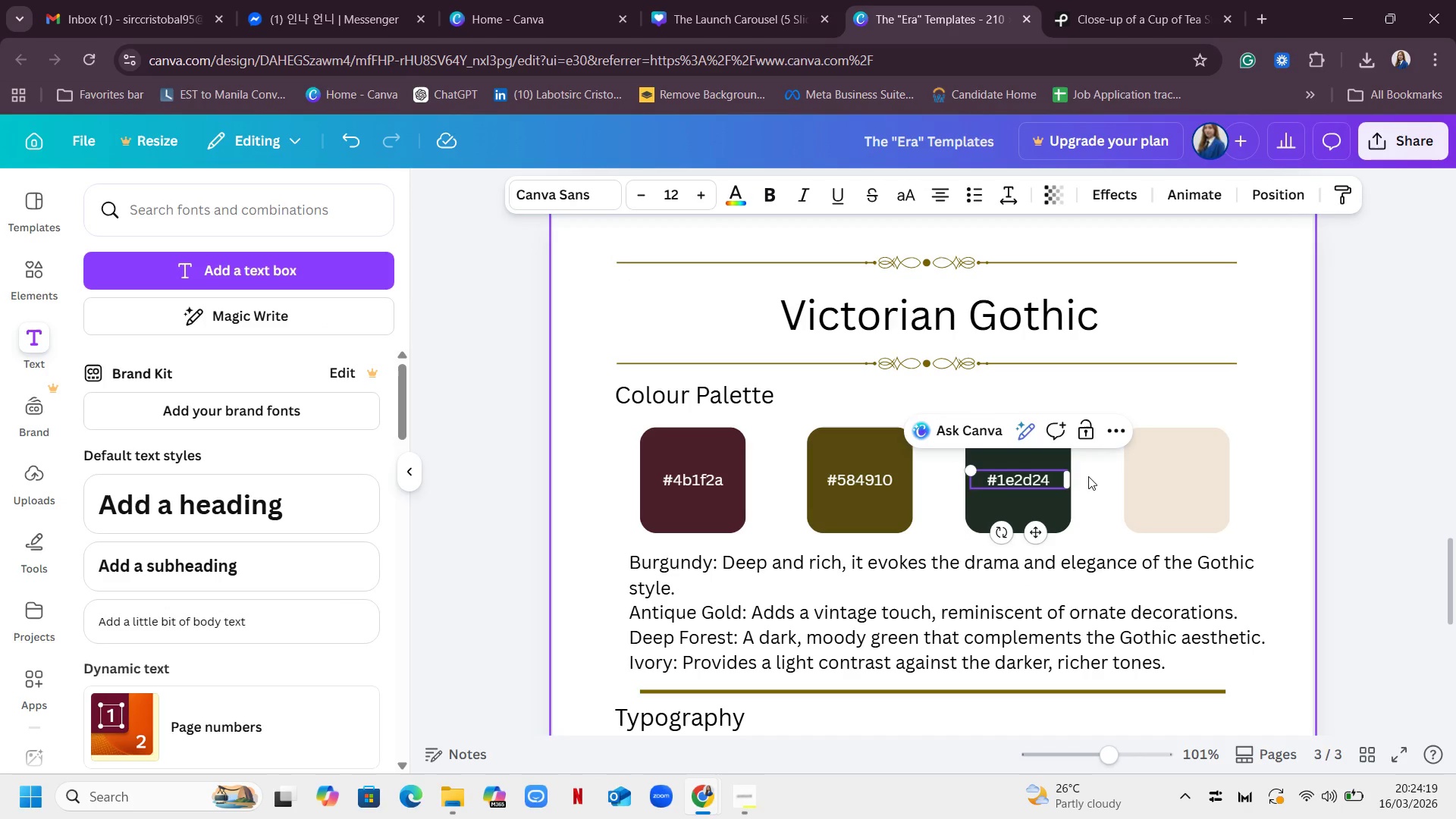 
double_click([1035, 479])
 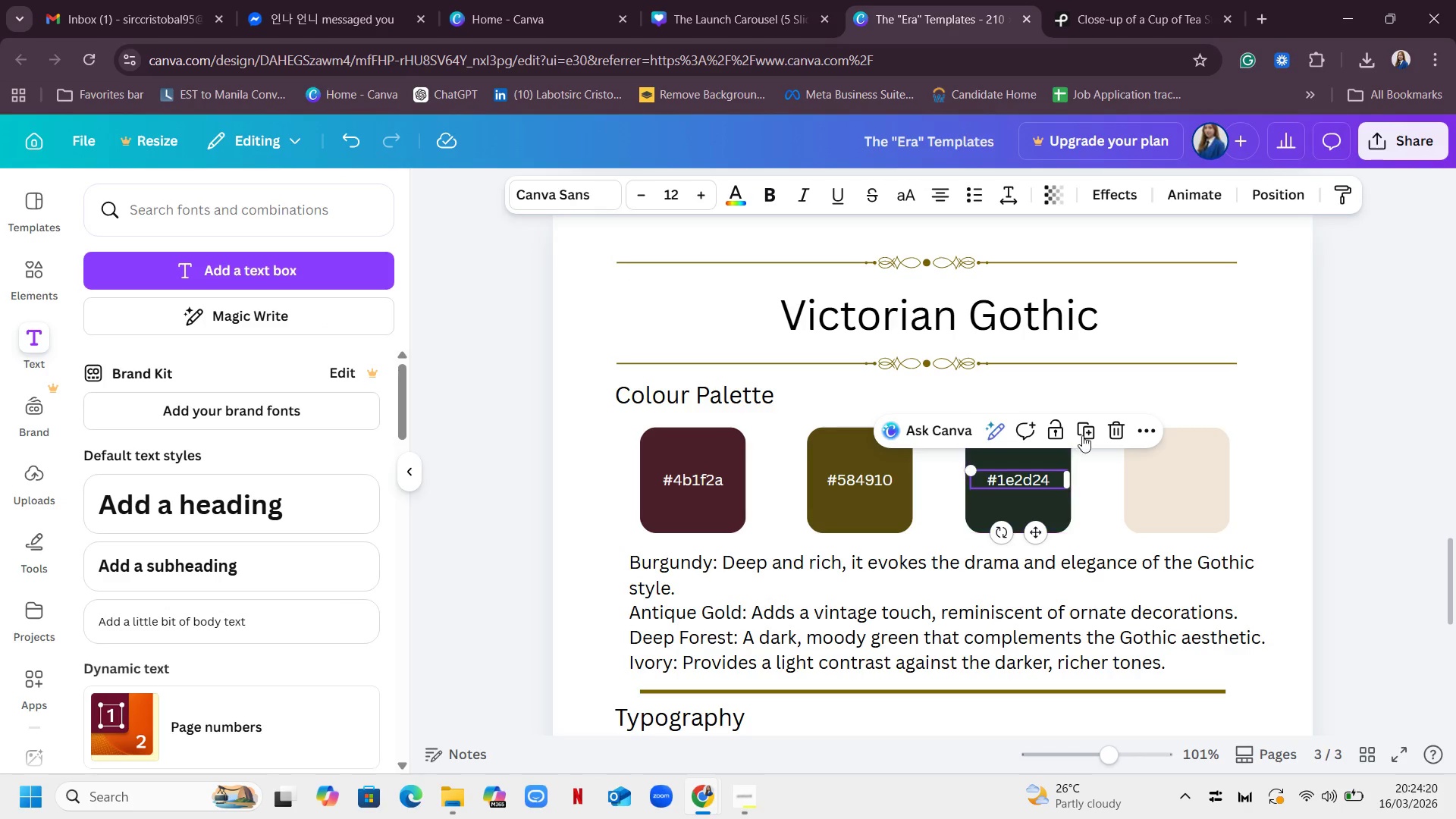 
left_click([1083, 433])
 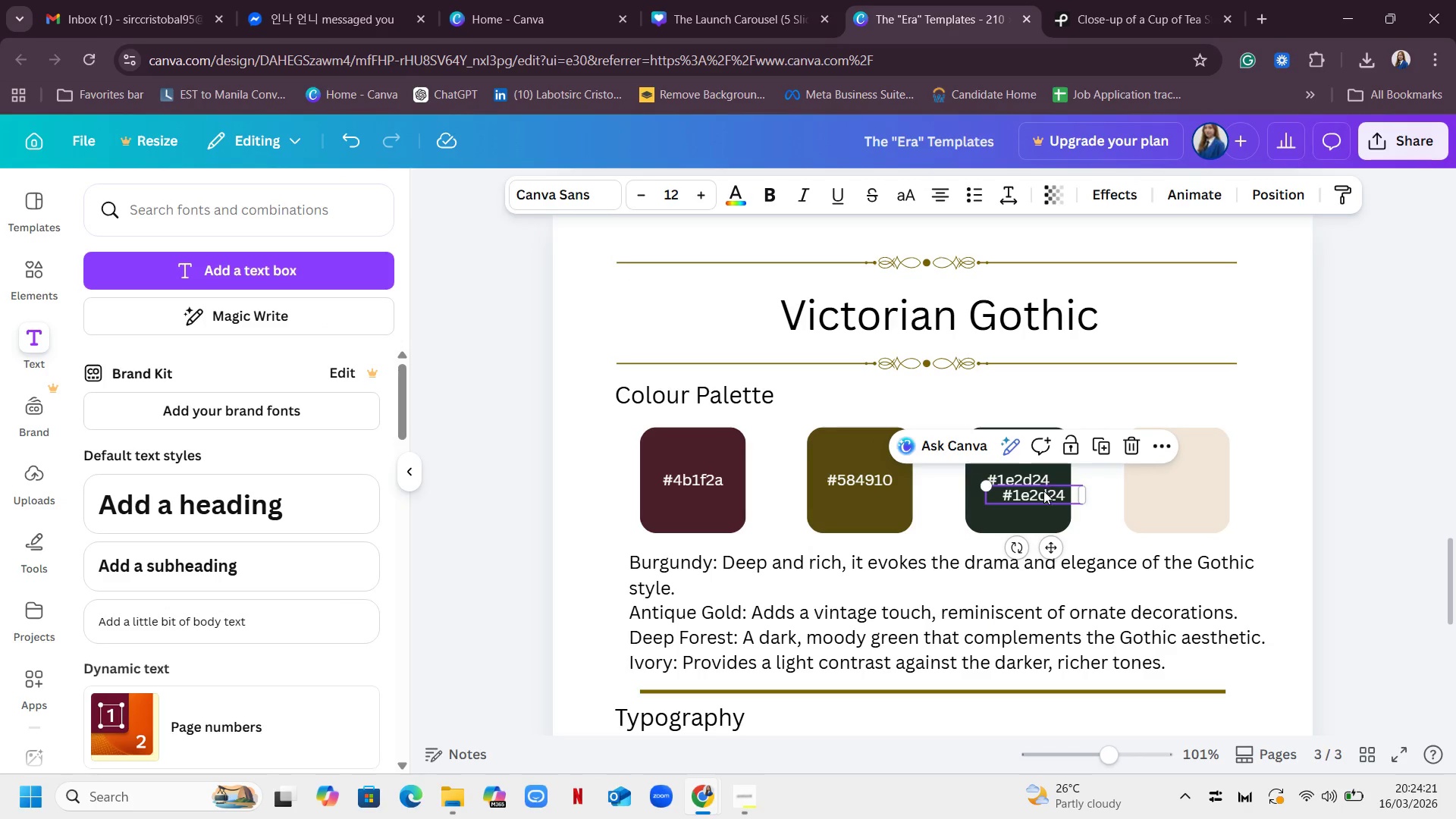 
left_click_drag(start_coordinate=[1040, 496], to_coordinate=[1184, 478])
 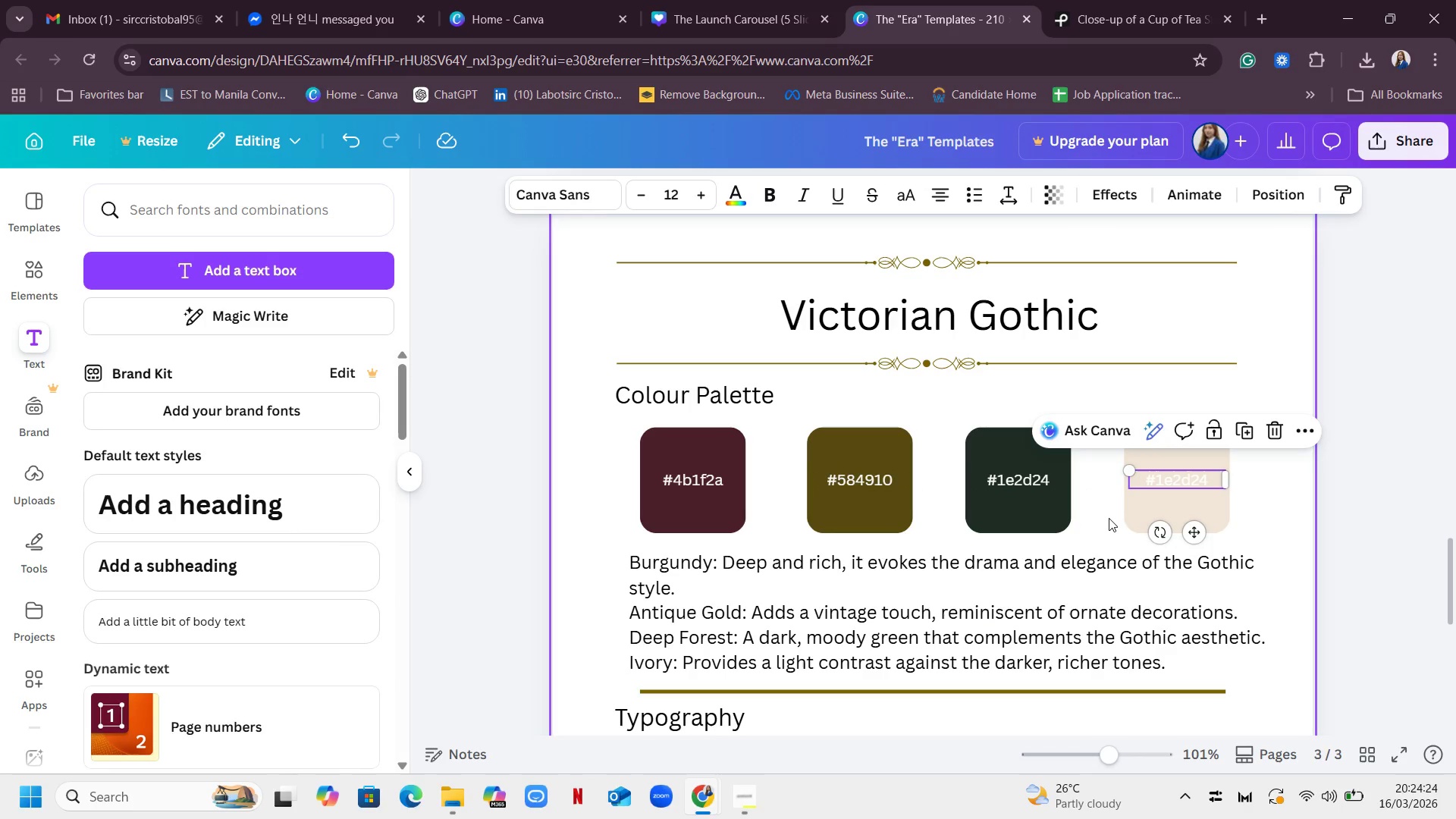 
left_click([1106, 518])
 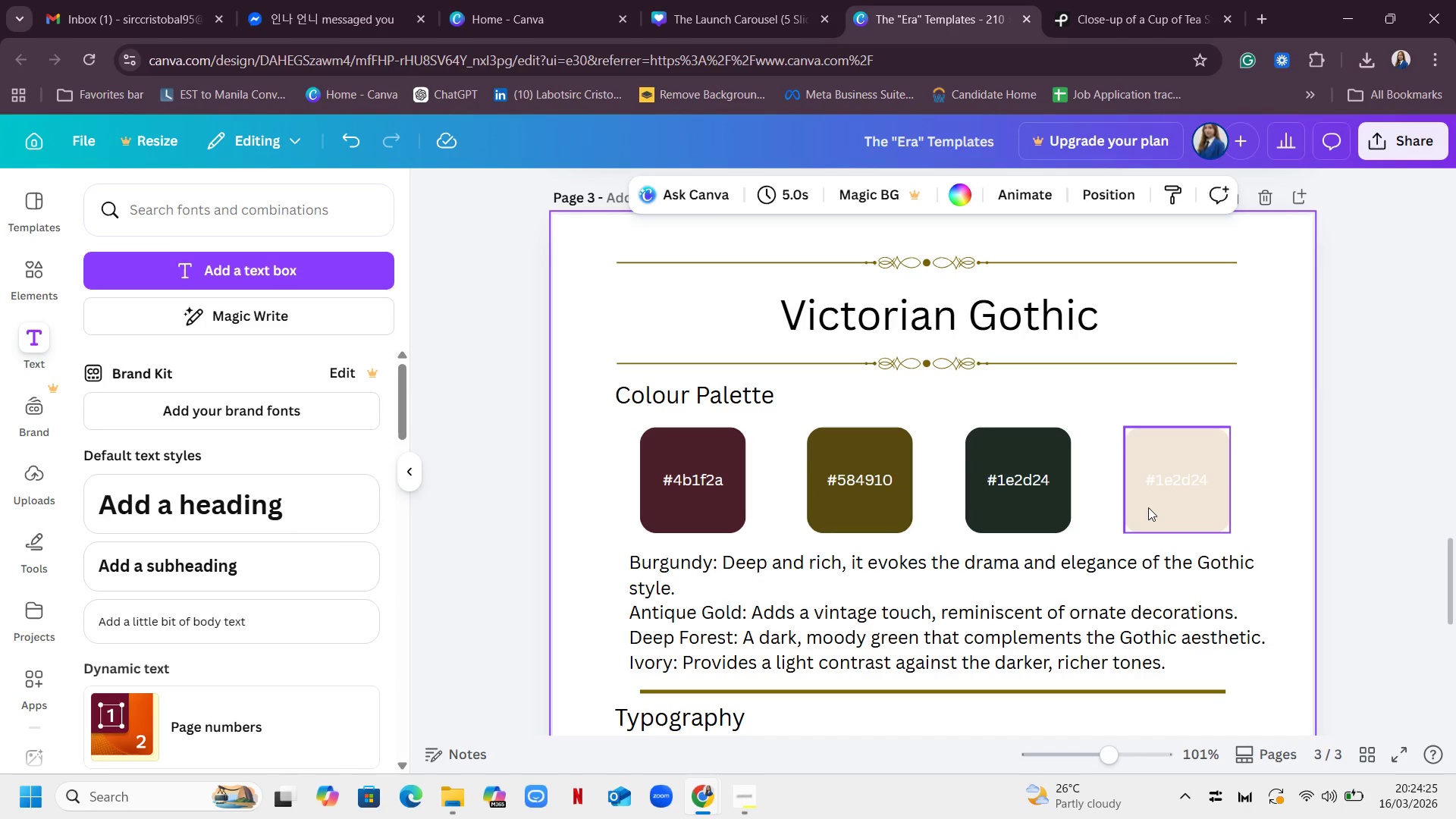 
left_click([1148, 508])
 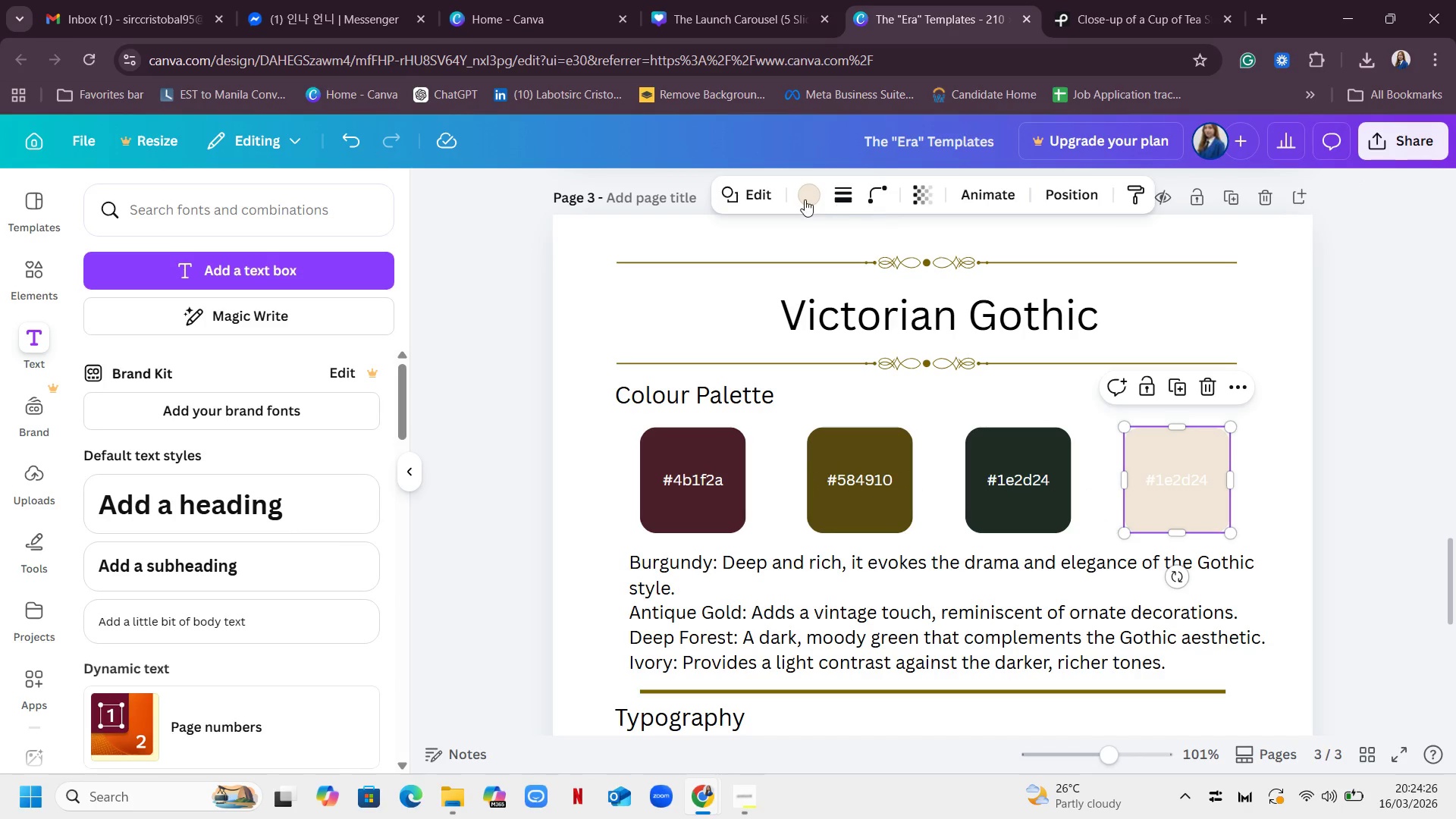 
left_click([801, 197])
 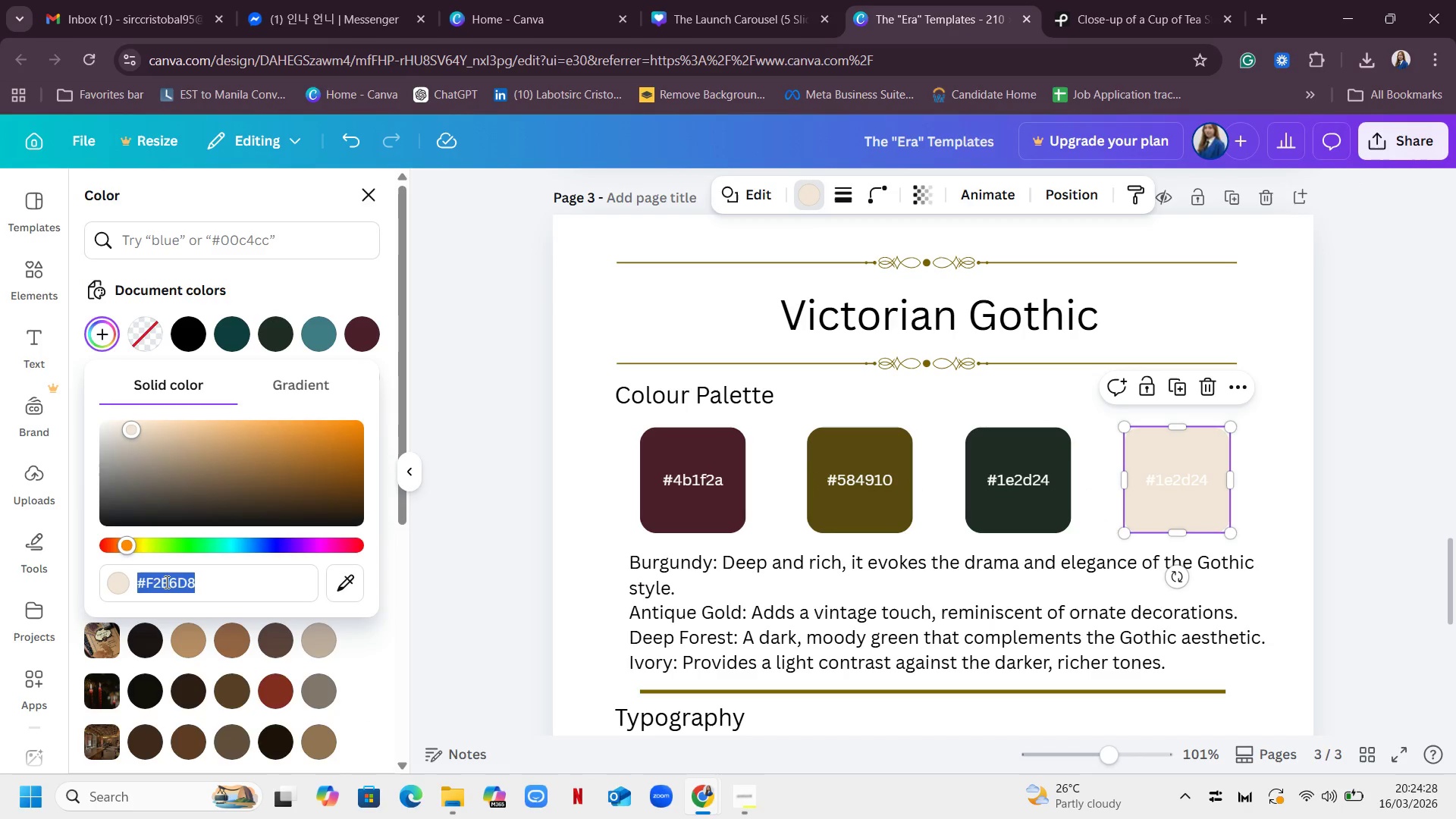 
double_click([167, 584])
 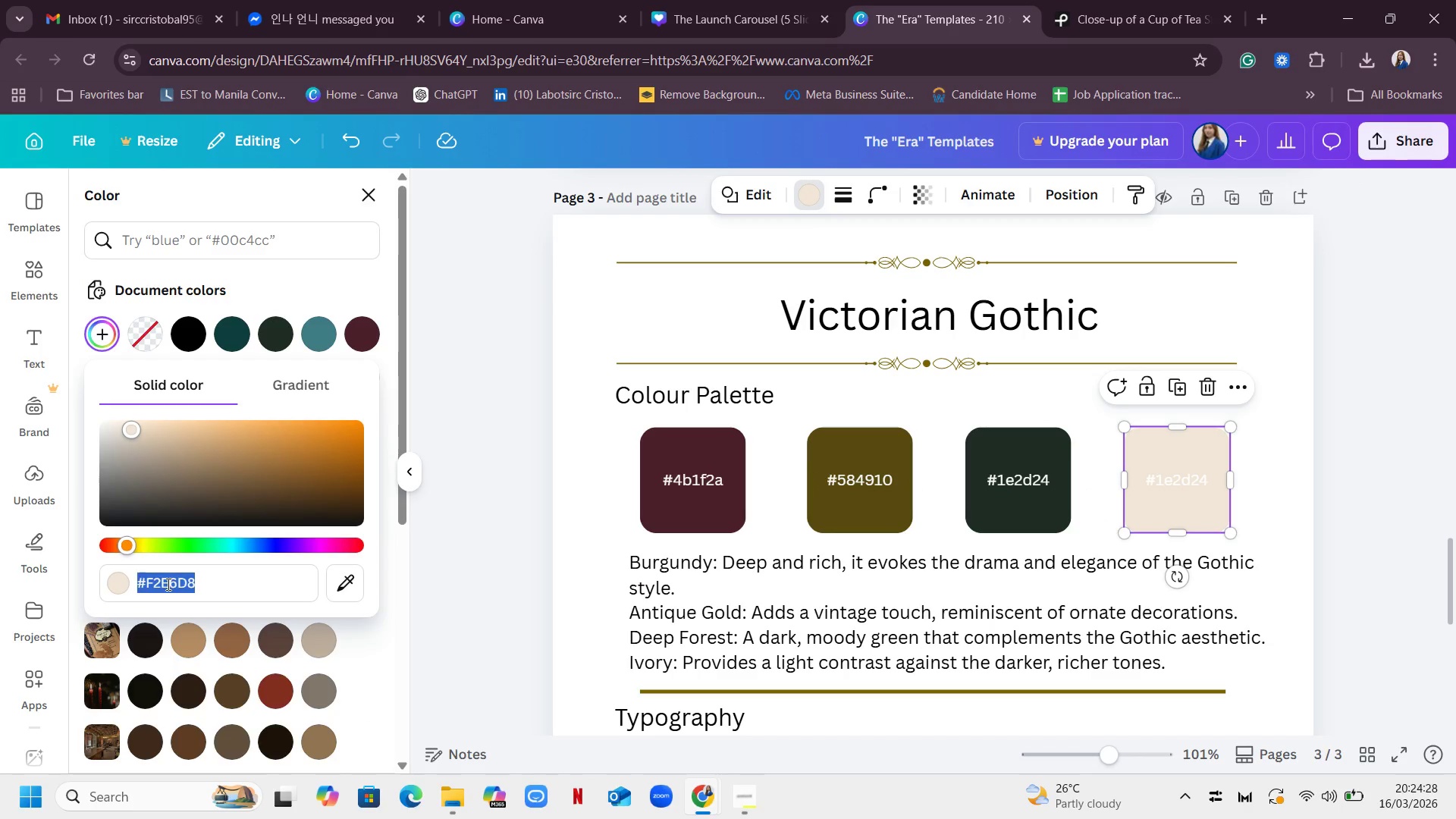 
triple_click([167, 584])
 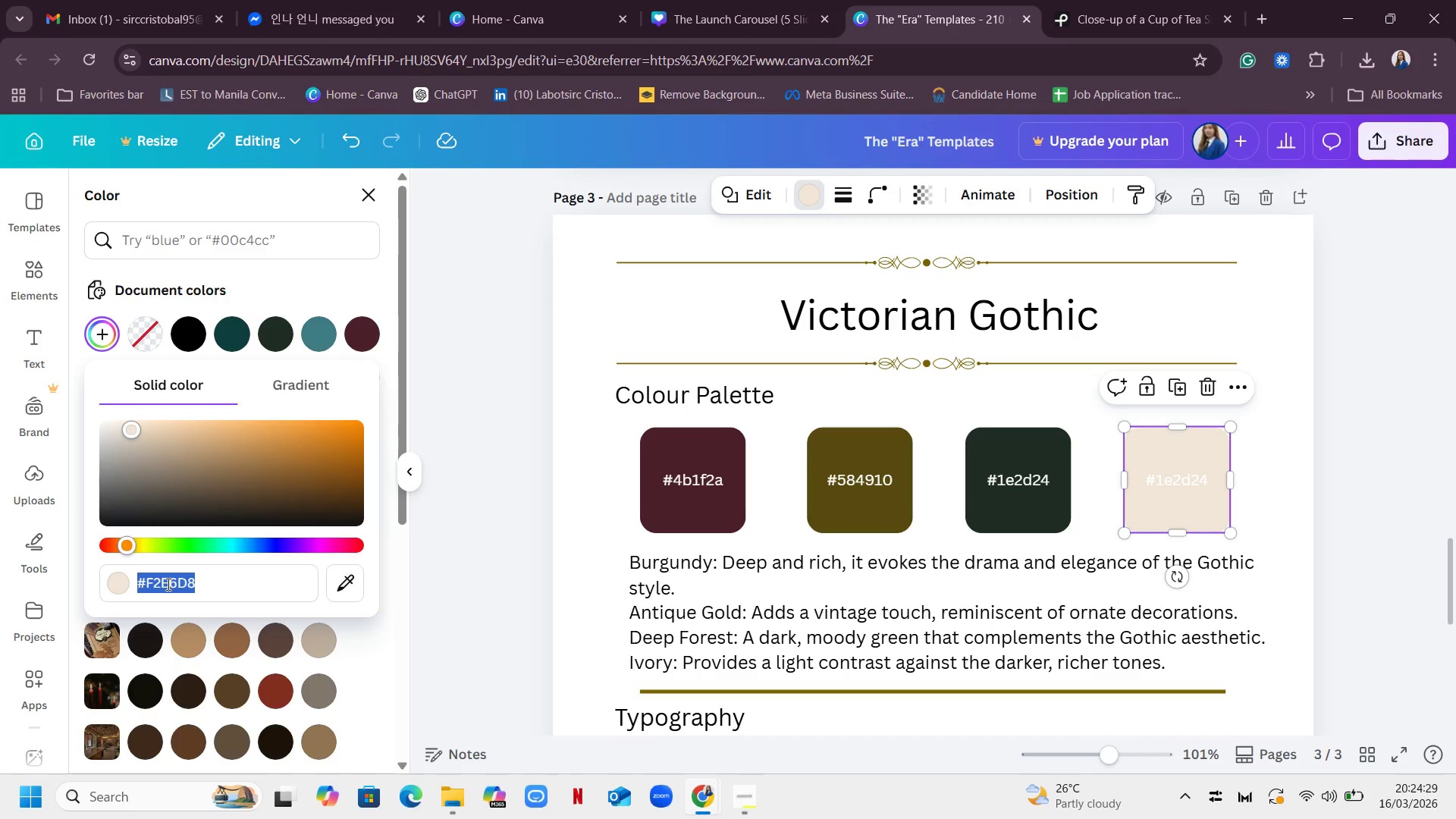 
key(Control+C)
 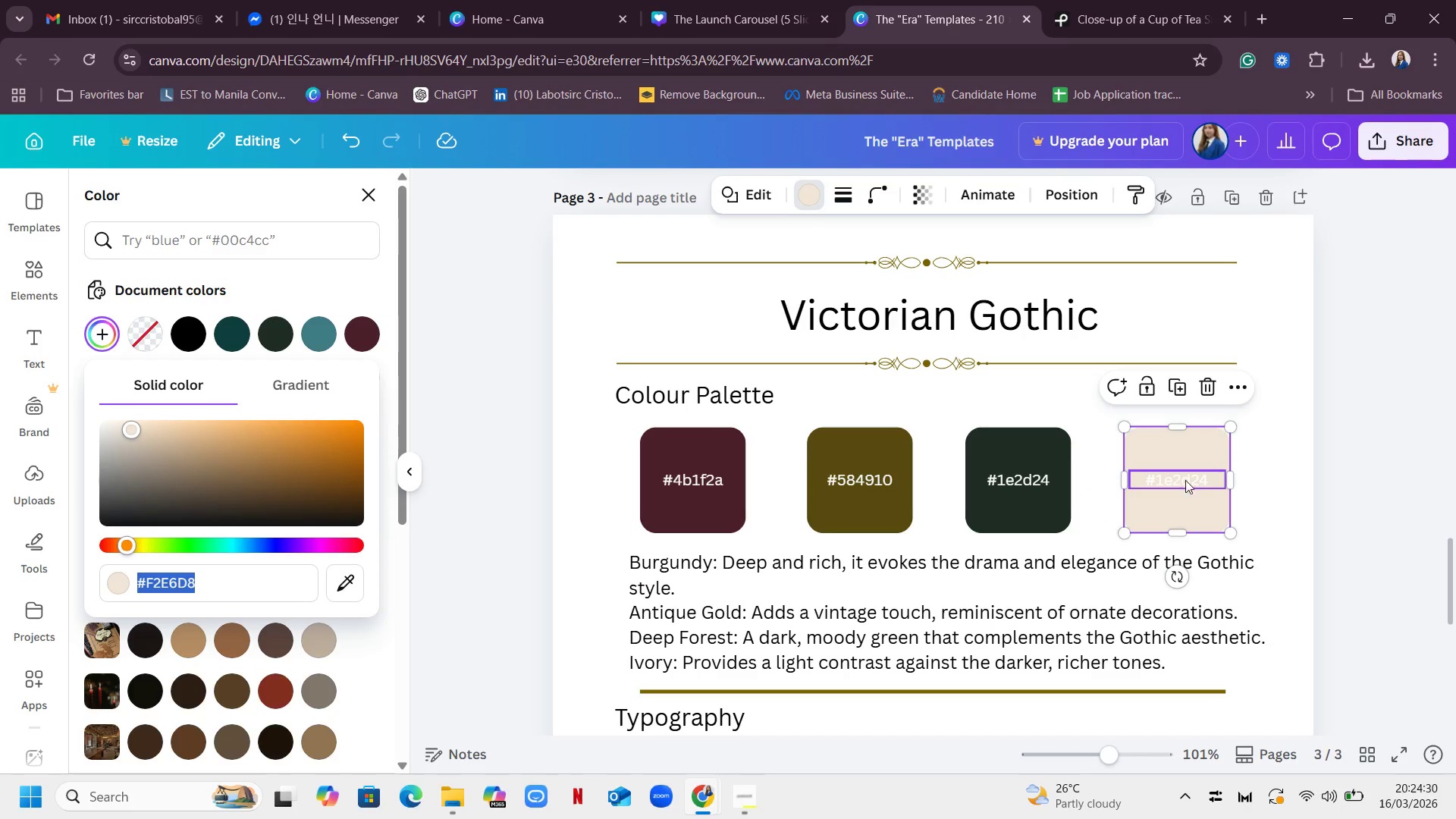 
double_click([1184, 478])
 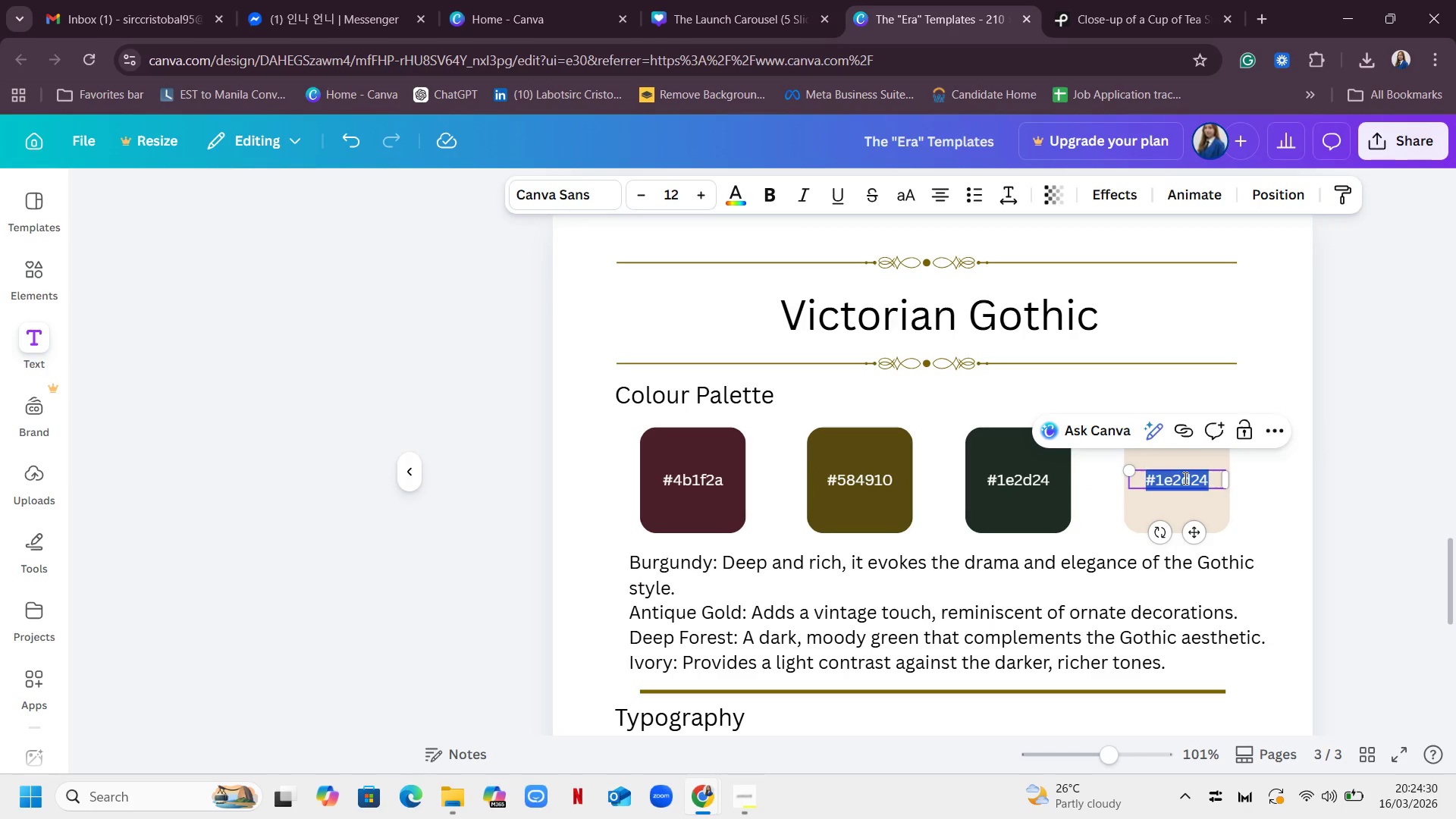 
triple_click([1184, 478])
 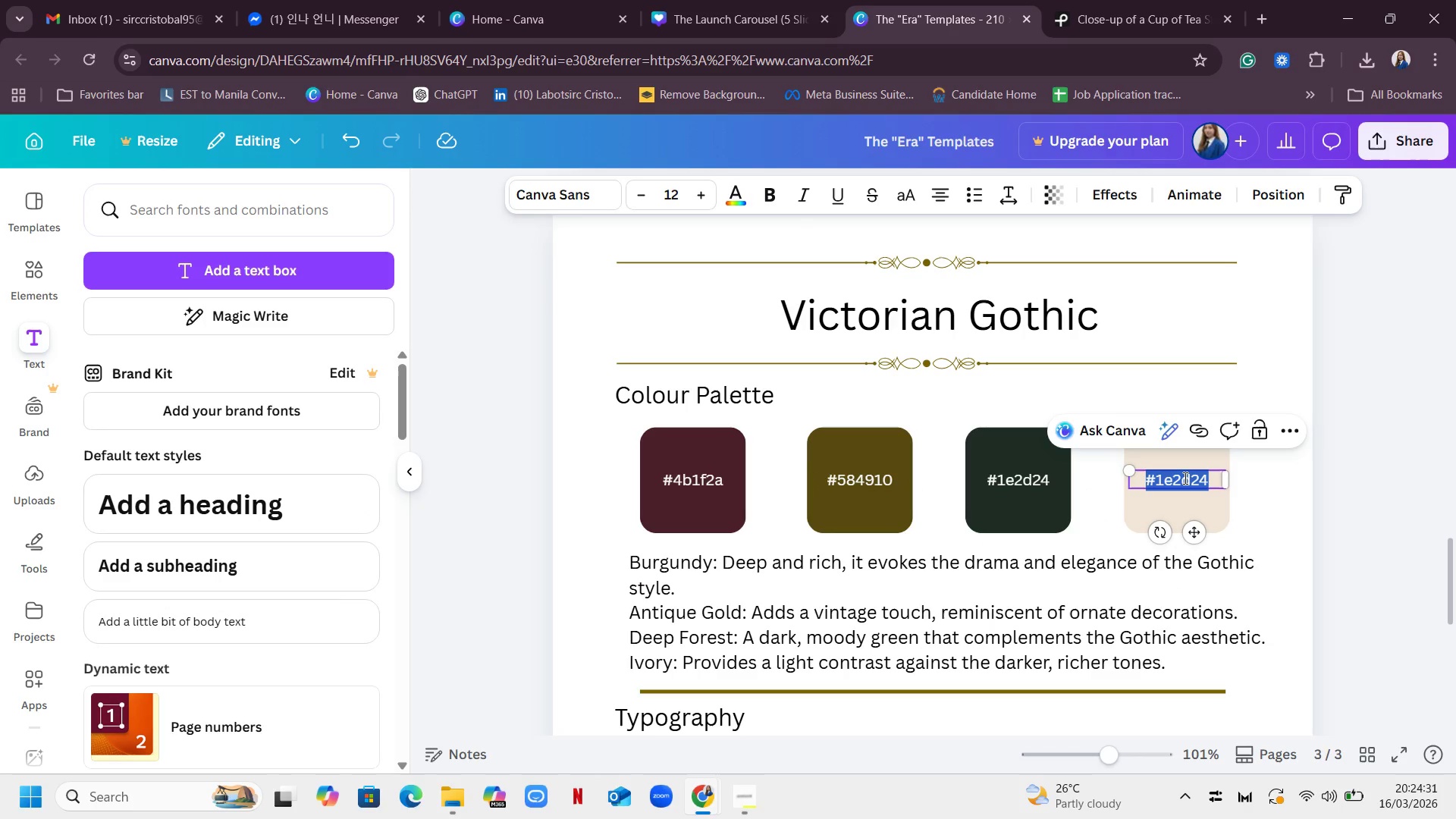 
key(Control+V)
 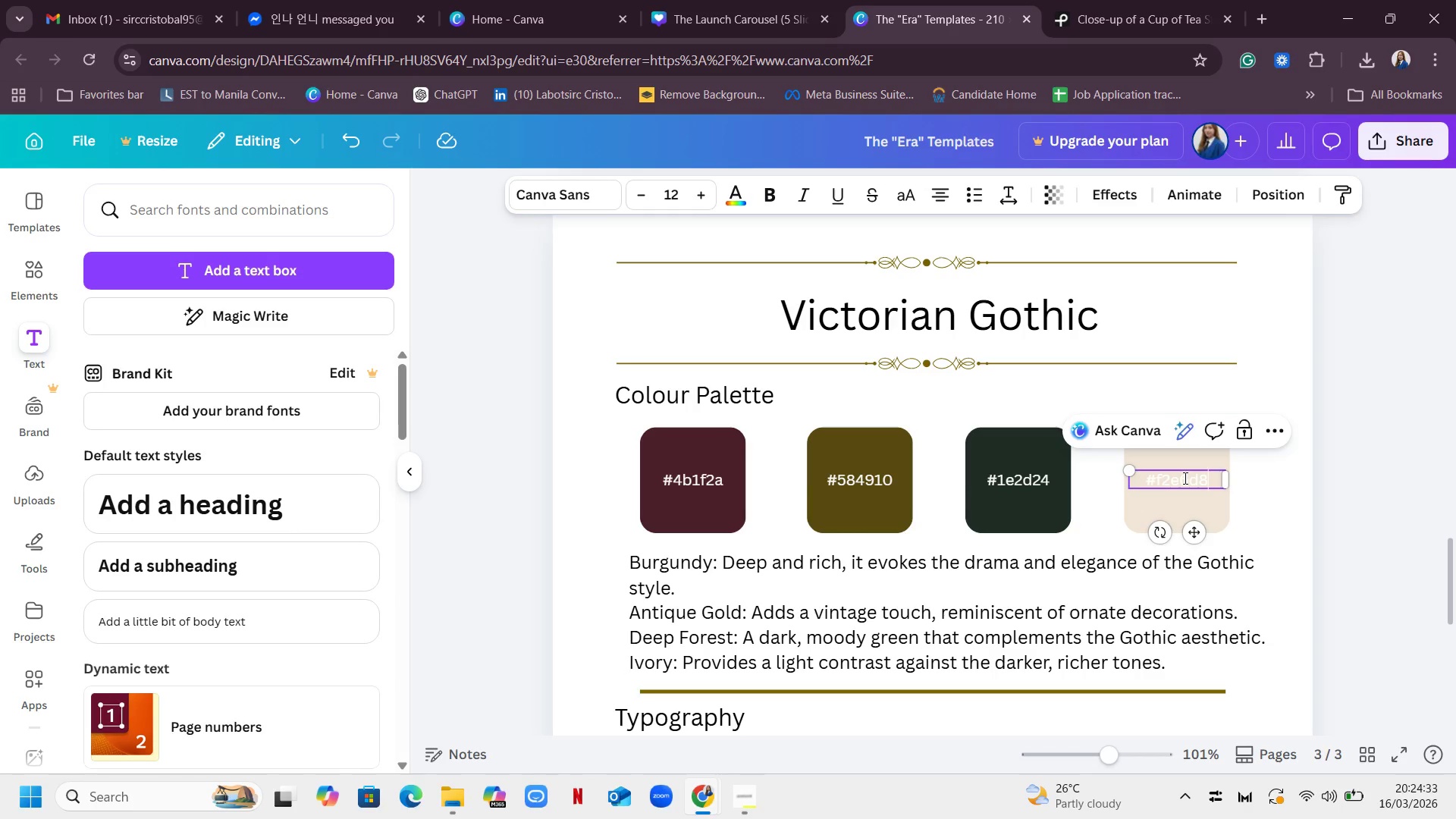 
double_click([1183, 478])
 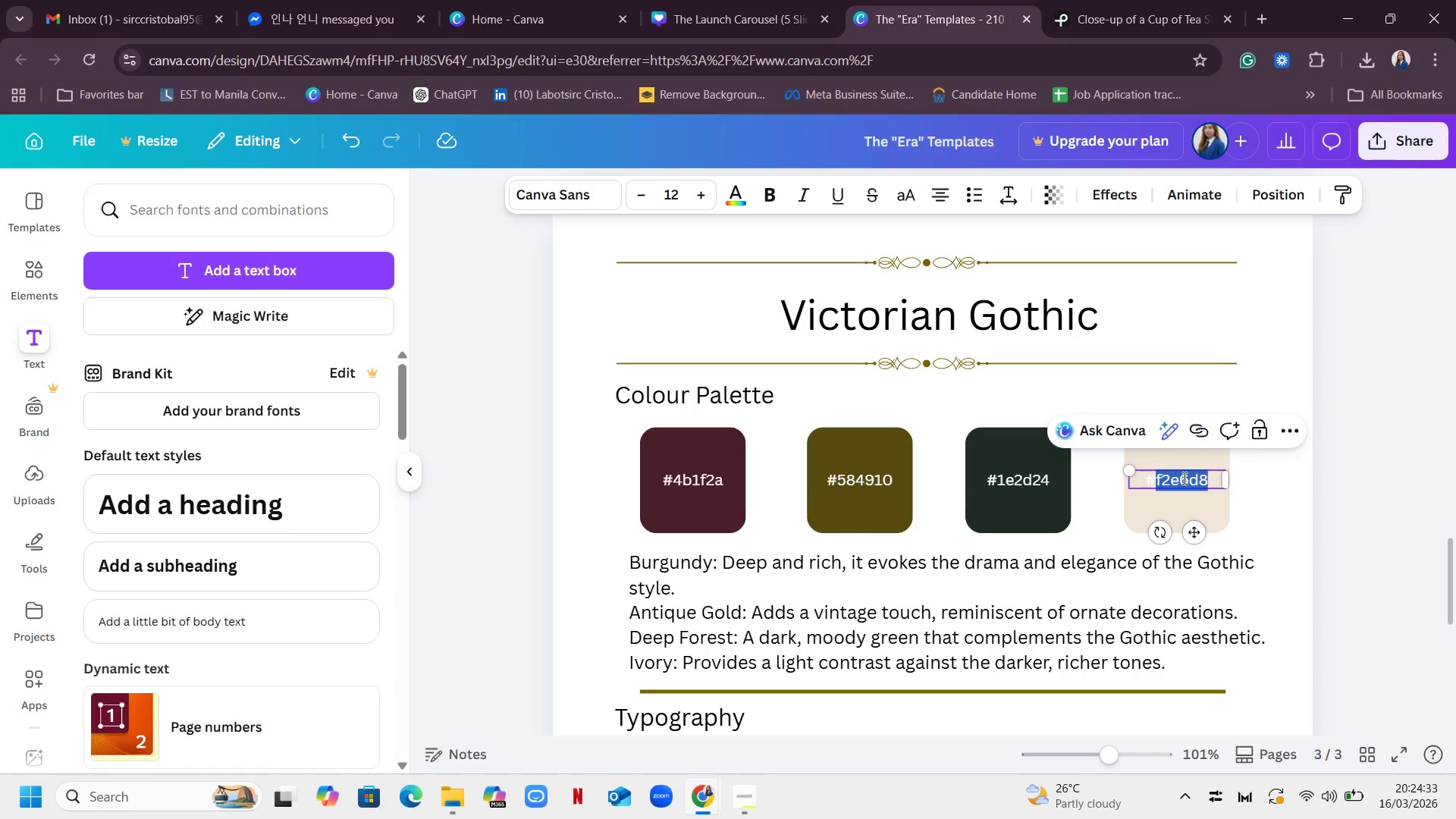 
triple_click([1183, 478])
 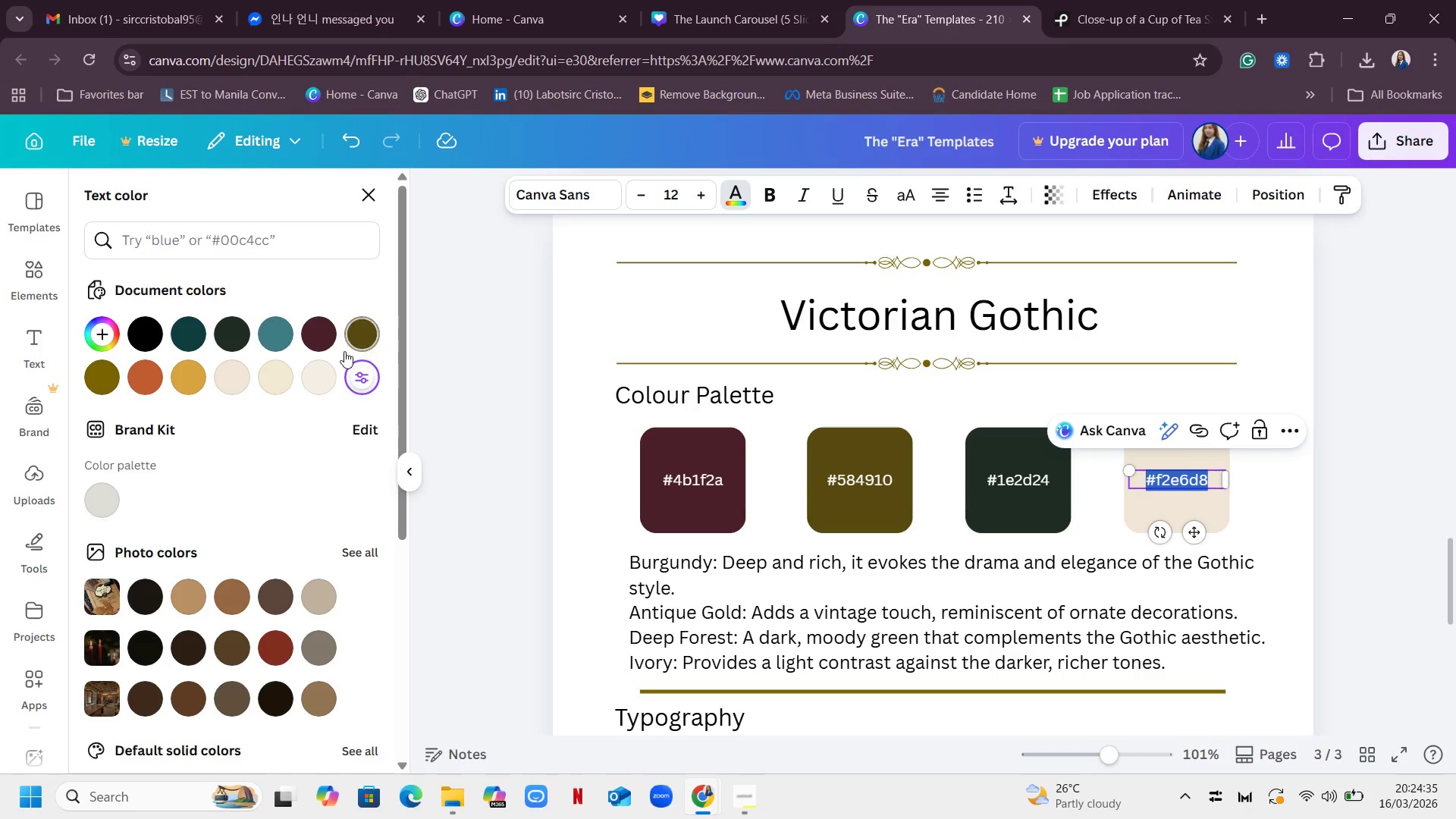 
left_click([155, 336])
 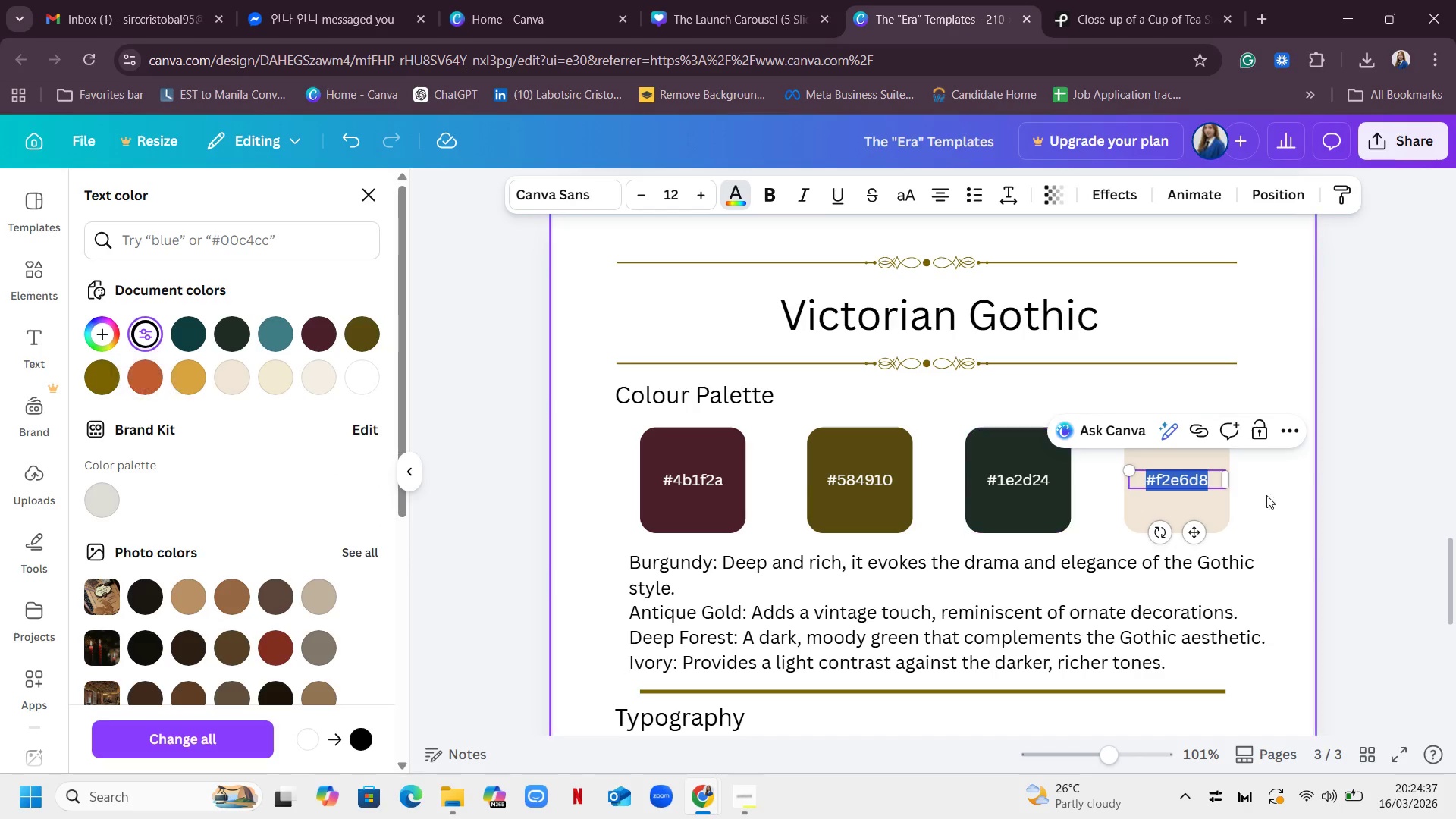 
left_click([1282, 503])